 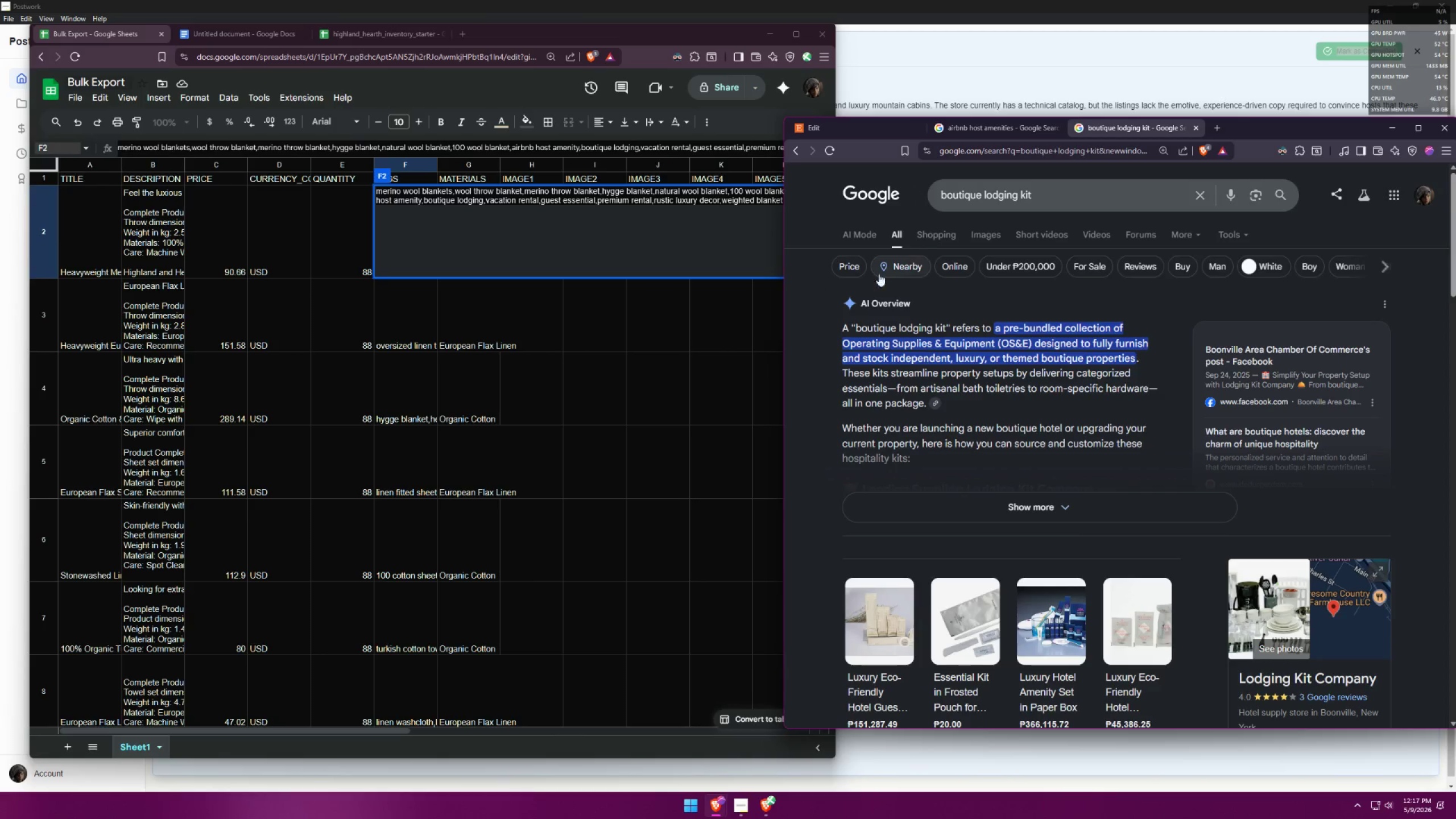 
key(F11)
 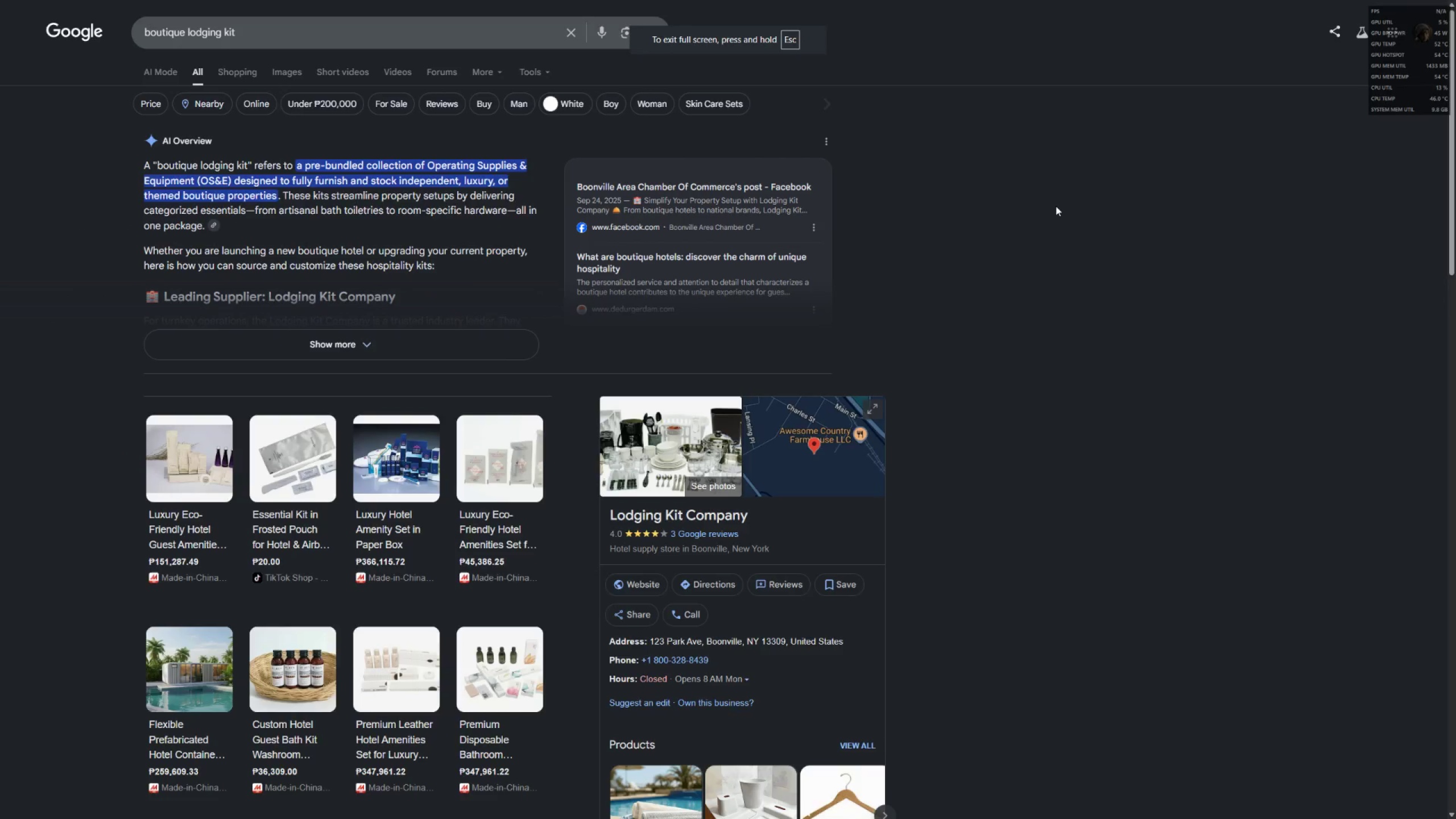 
key(F11)
 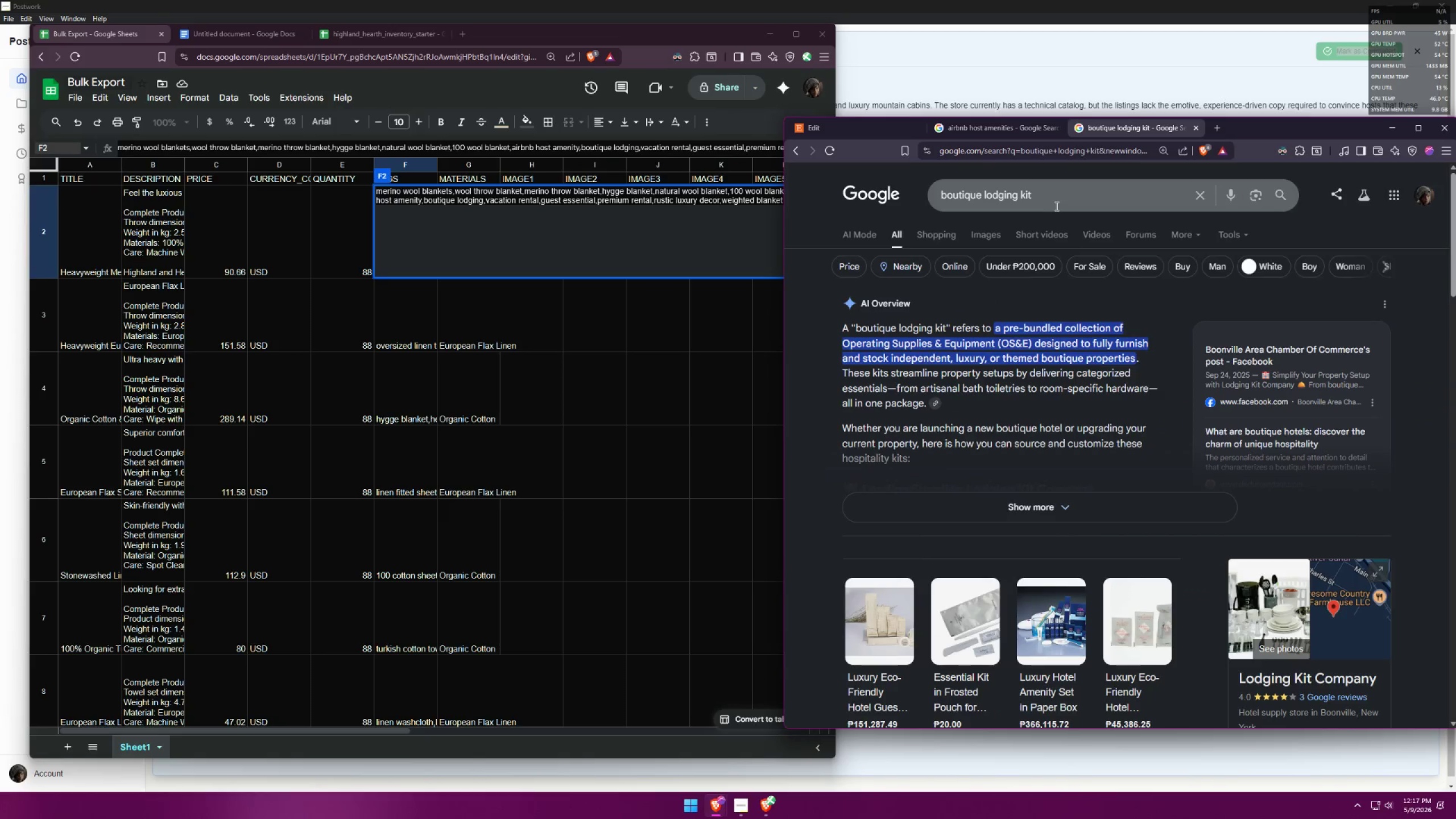 
key(Backspace)
 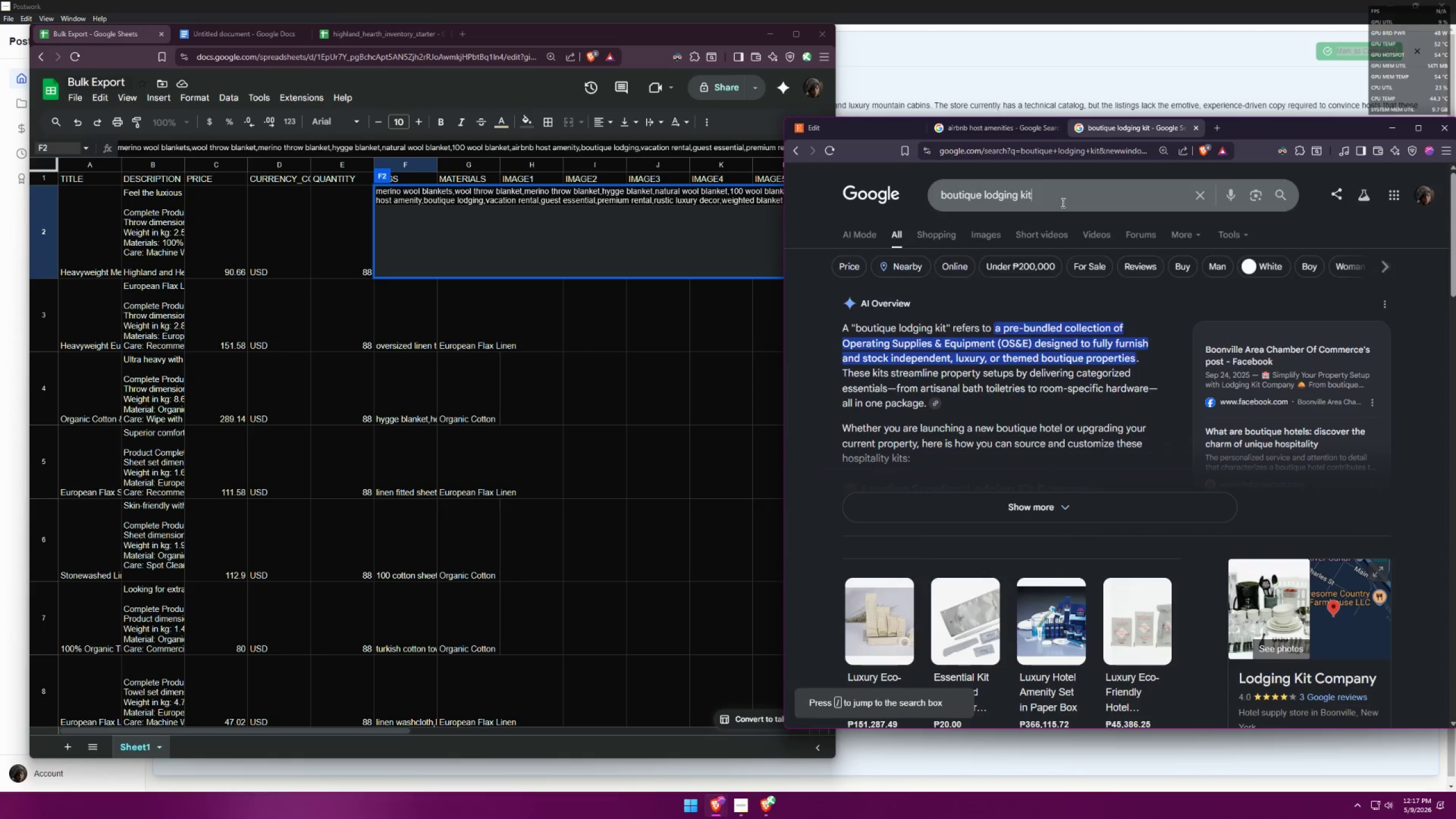 
key(Backspace)
 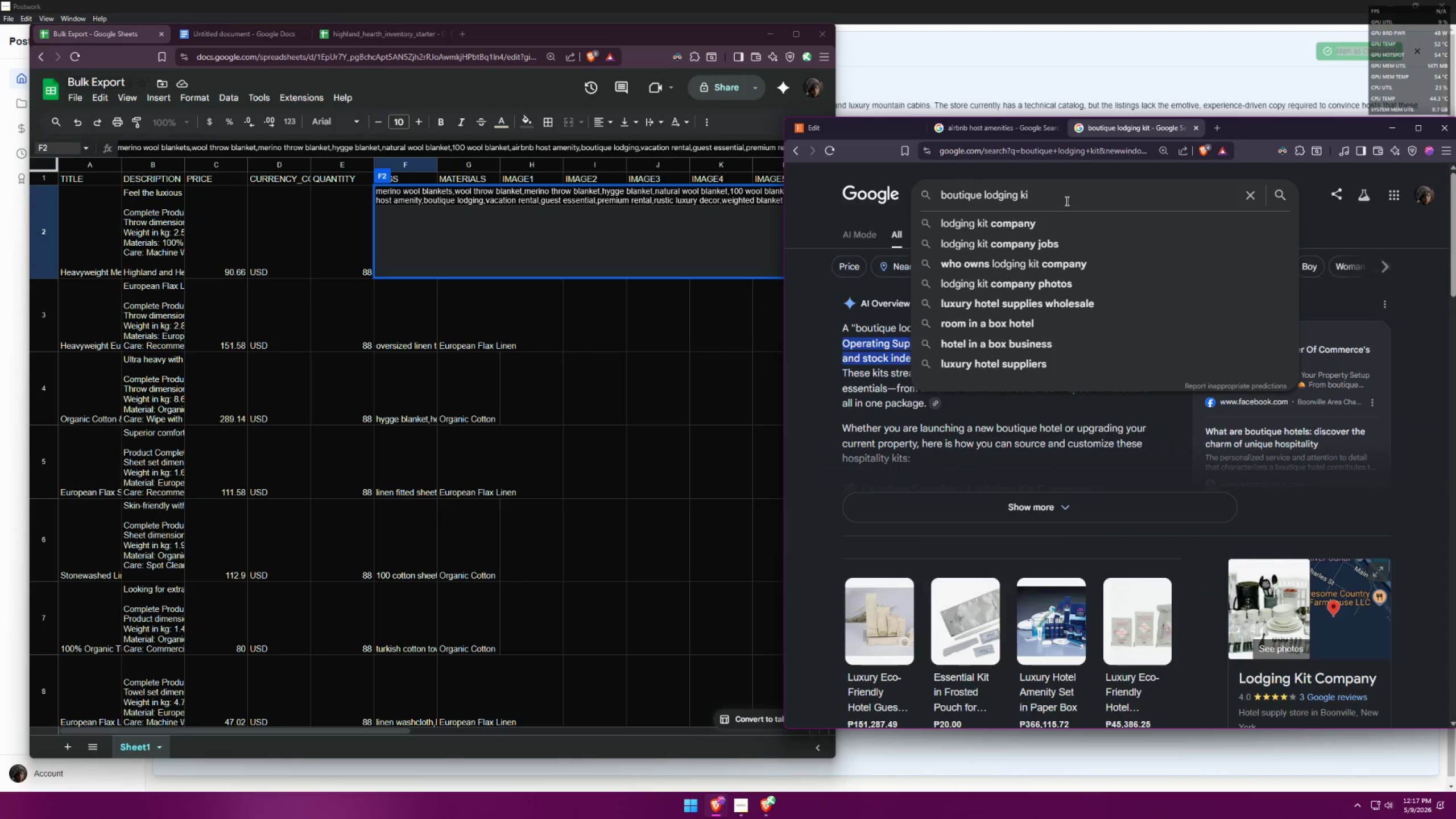 
key(Backspace)
 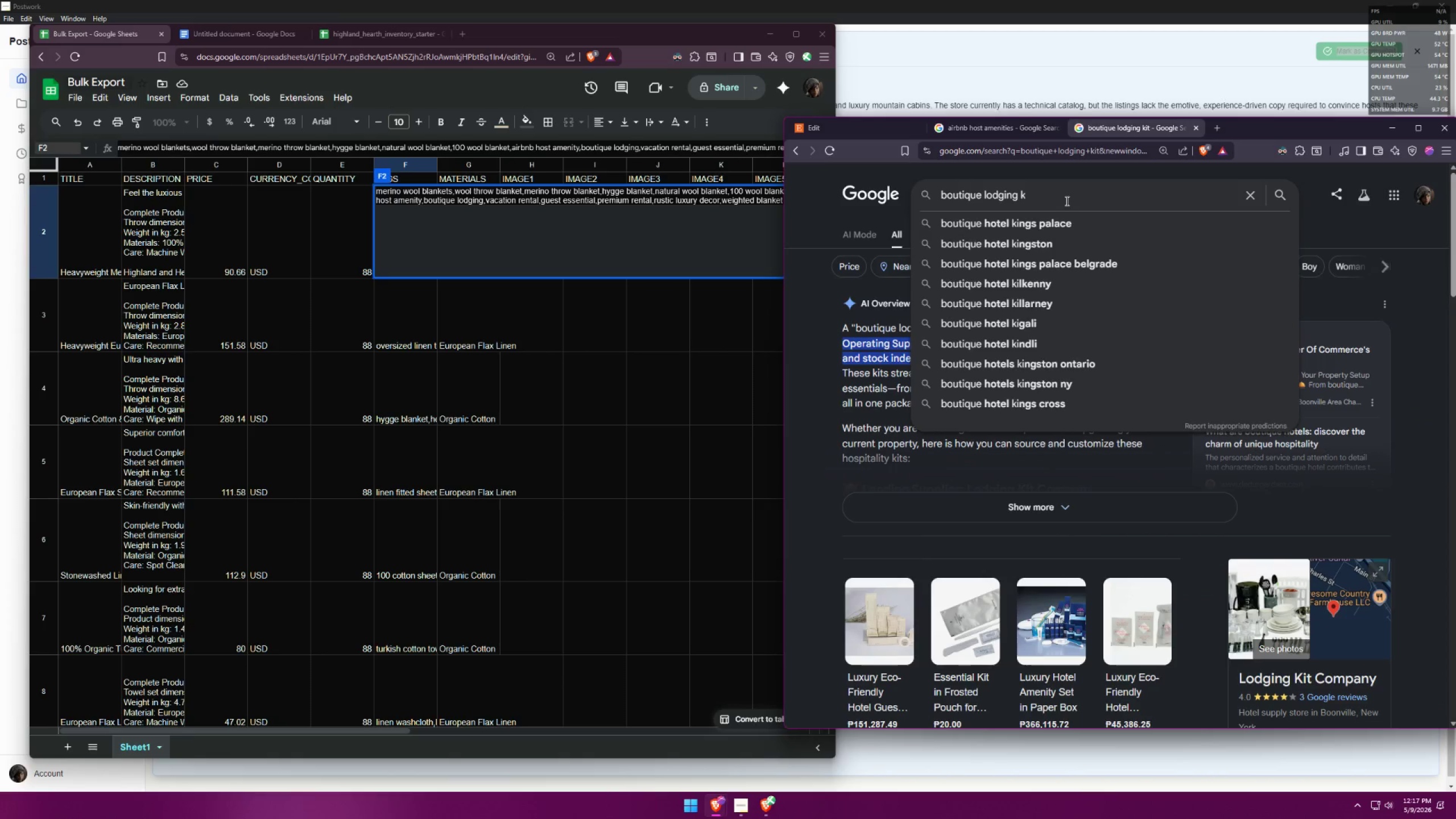 
key(Backspace)
 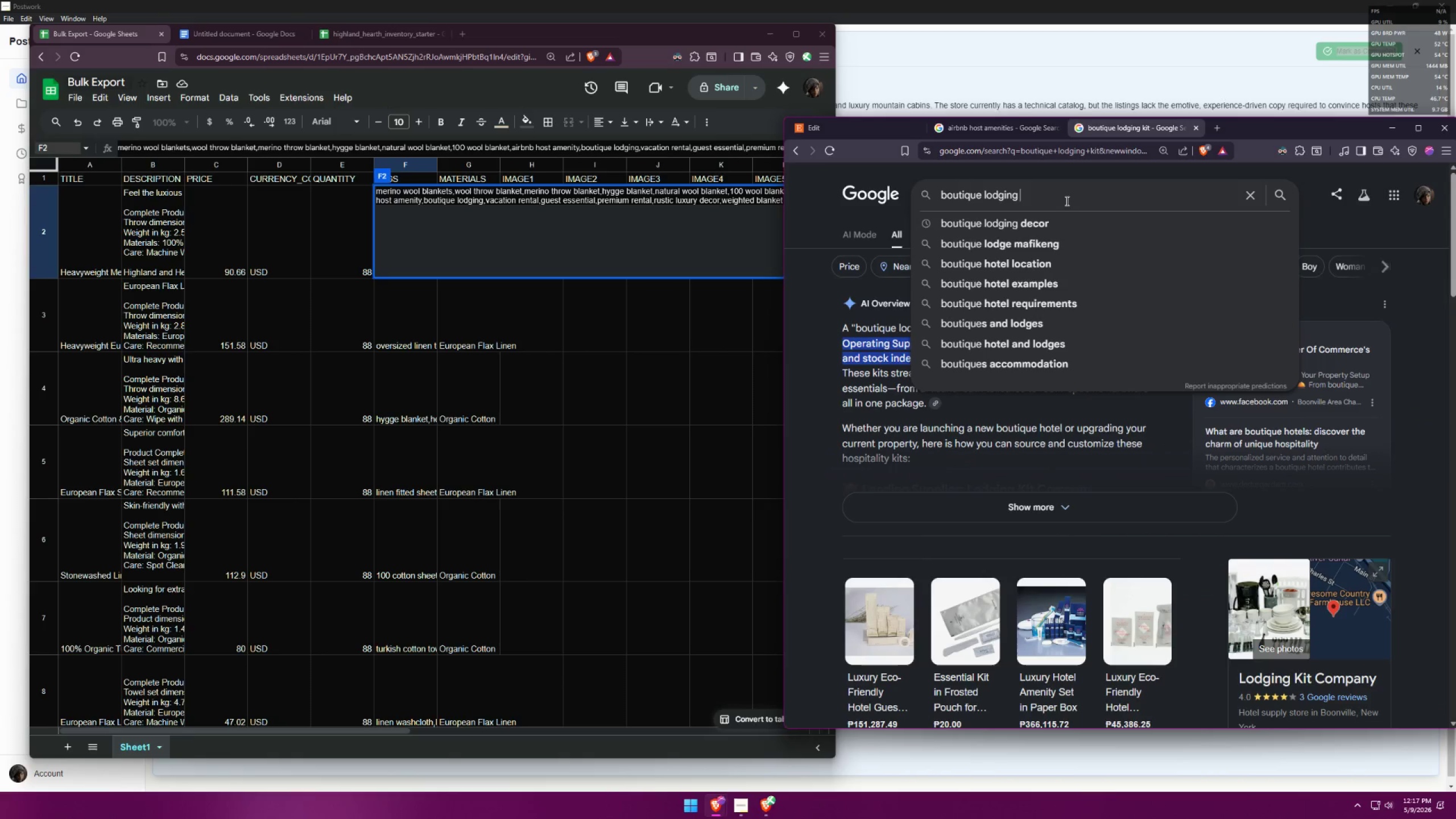 
key(Backspace)
 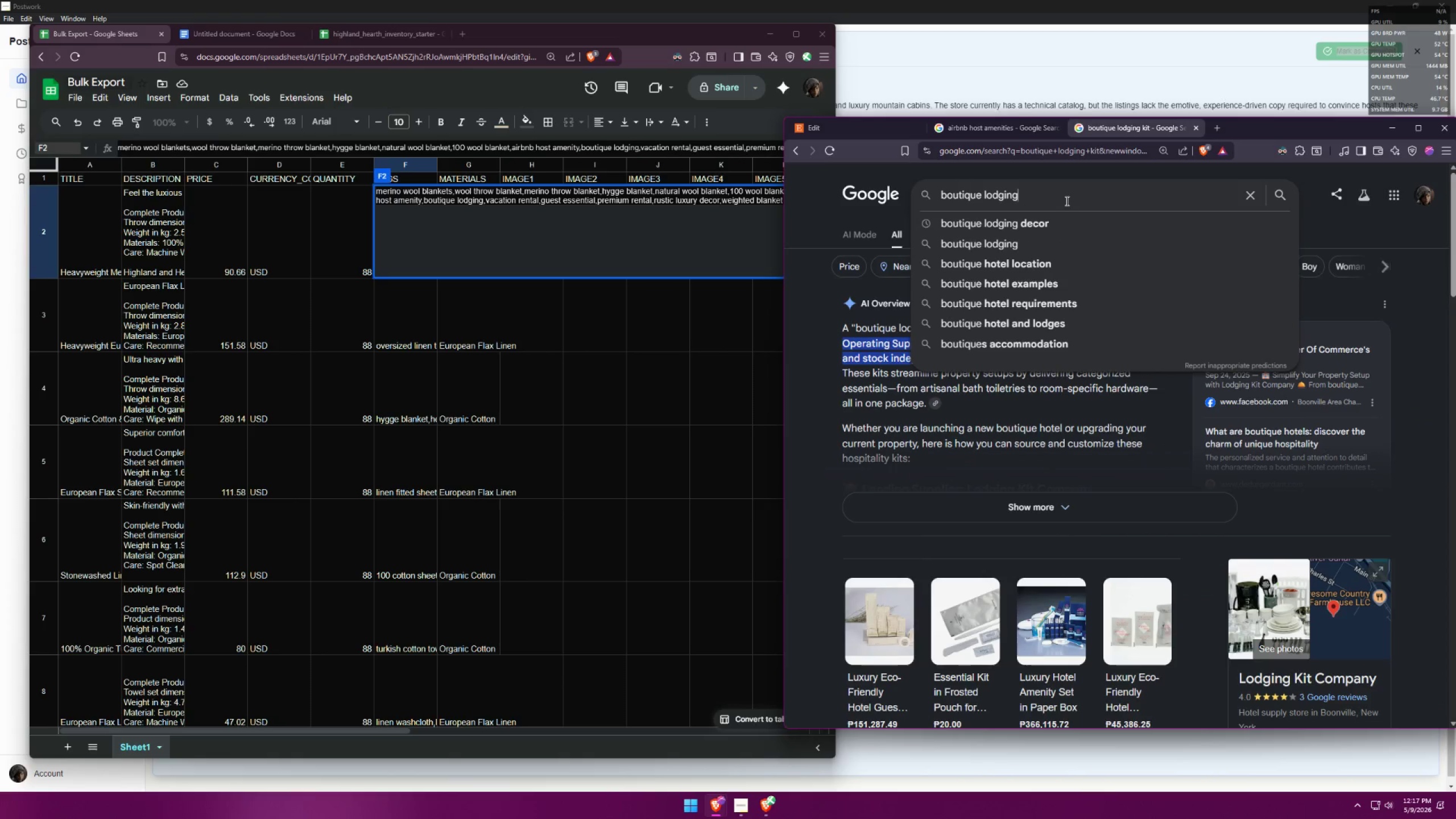 
key(Space)
 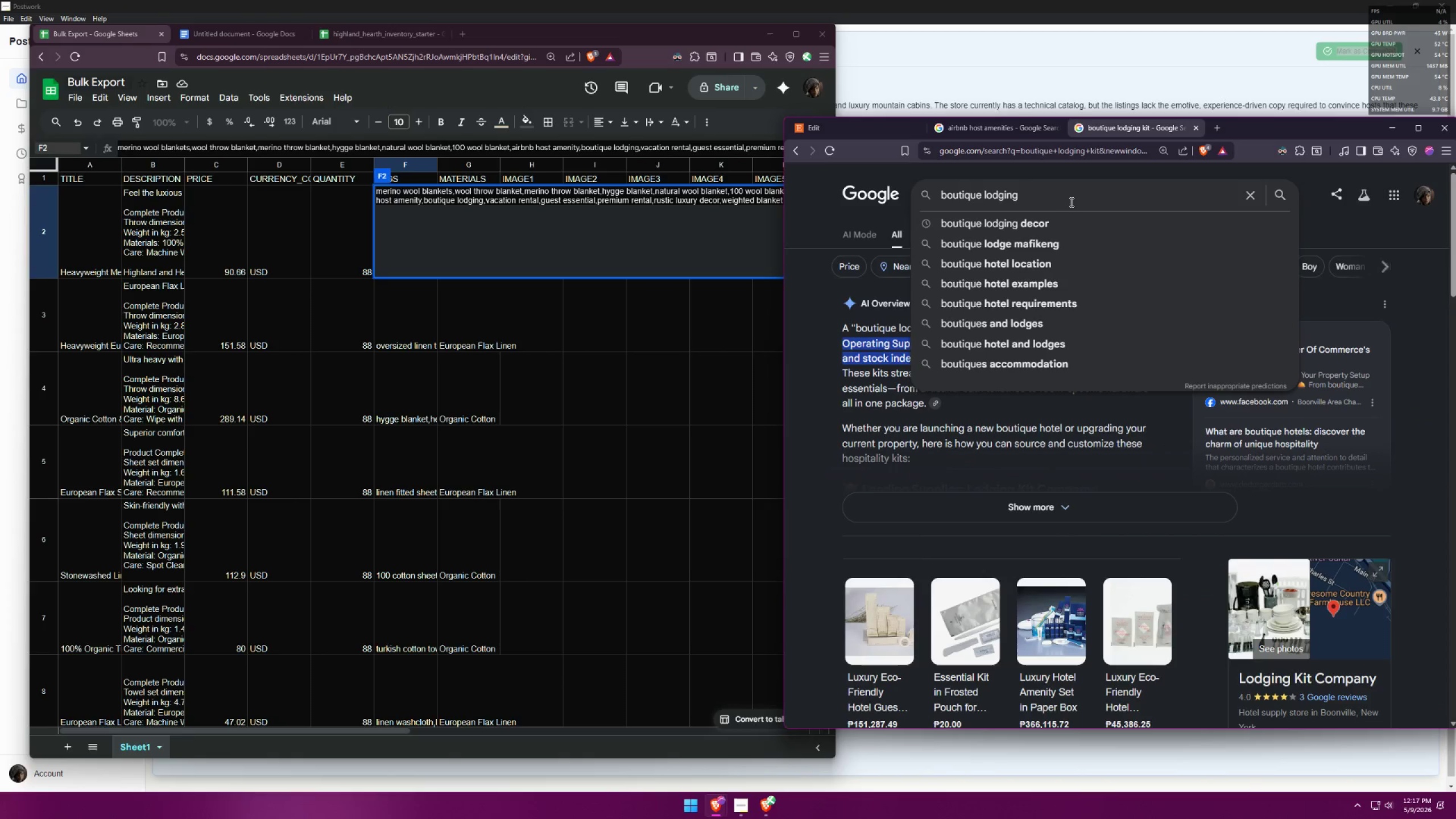 
left_click_drag(start_coordinate=[1043, 199], to_coordinate=[888, 190])
 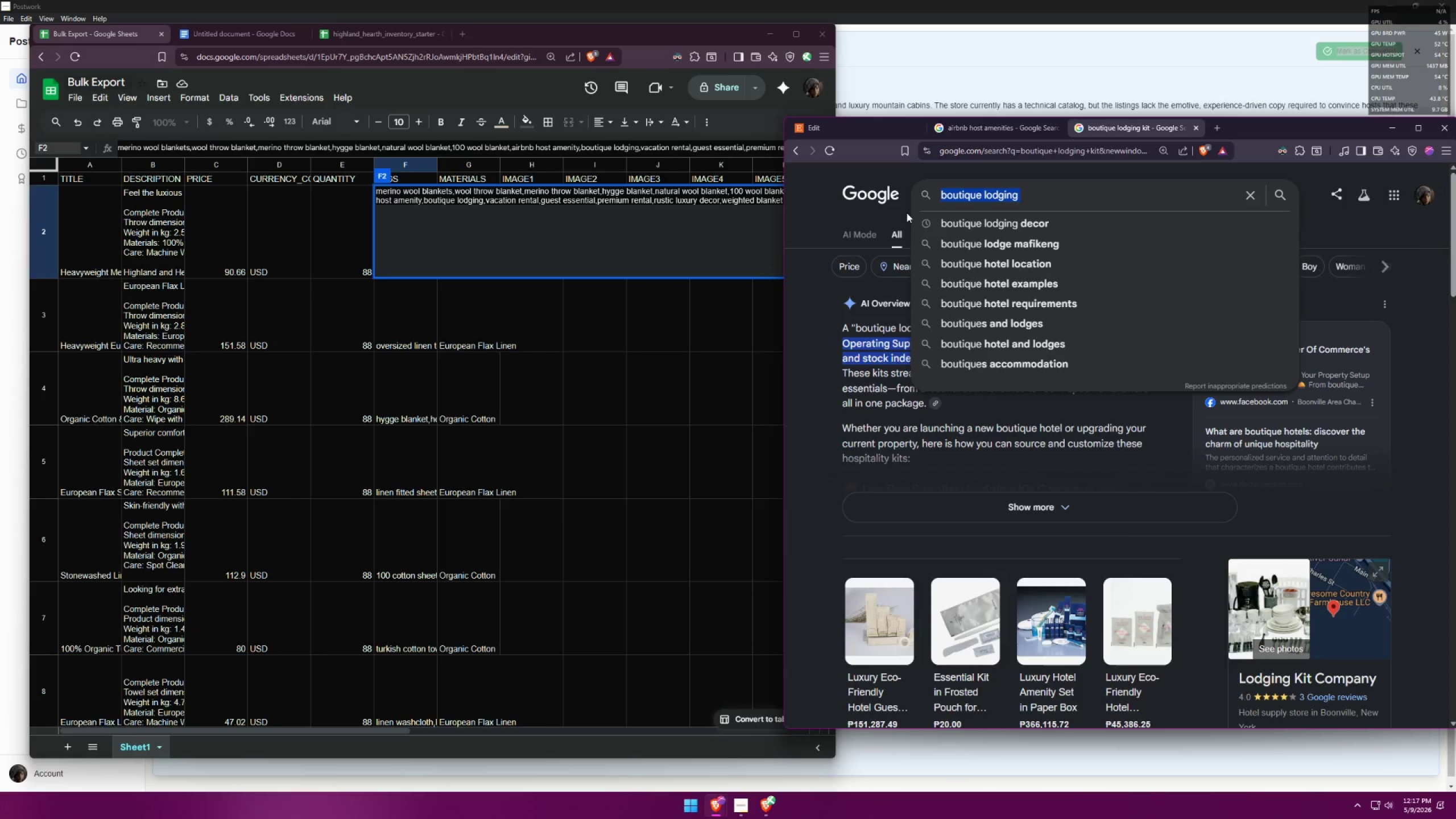 
type(lodging decor)
 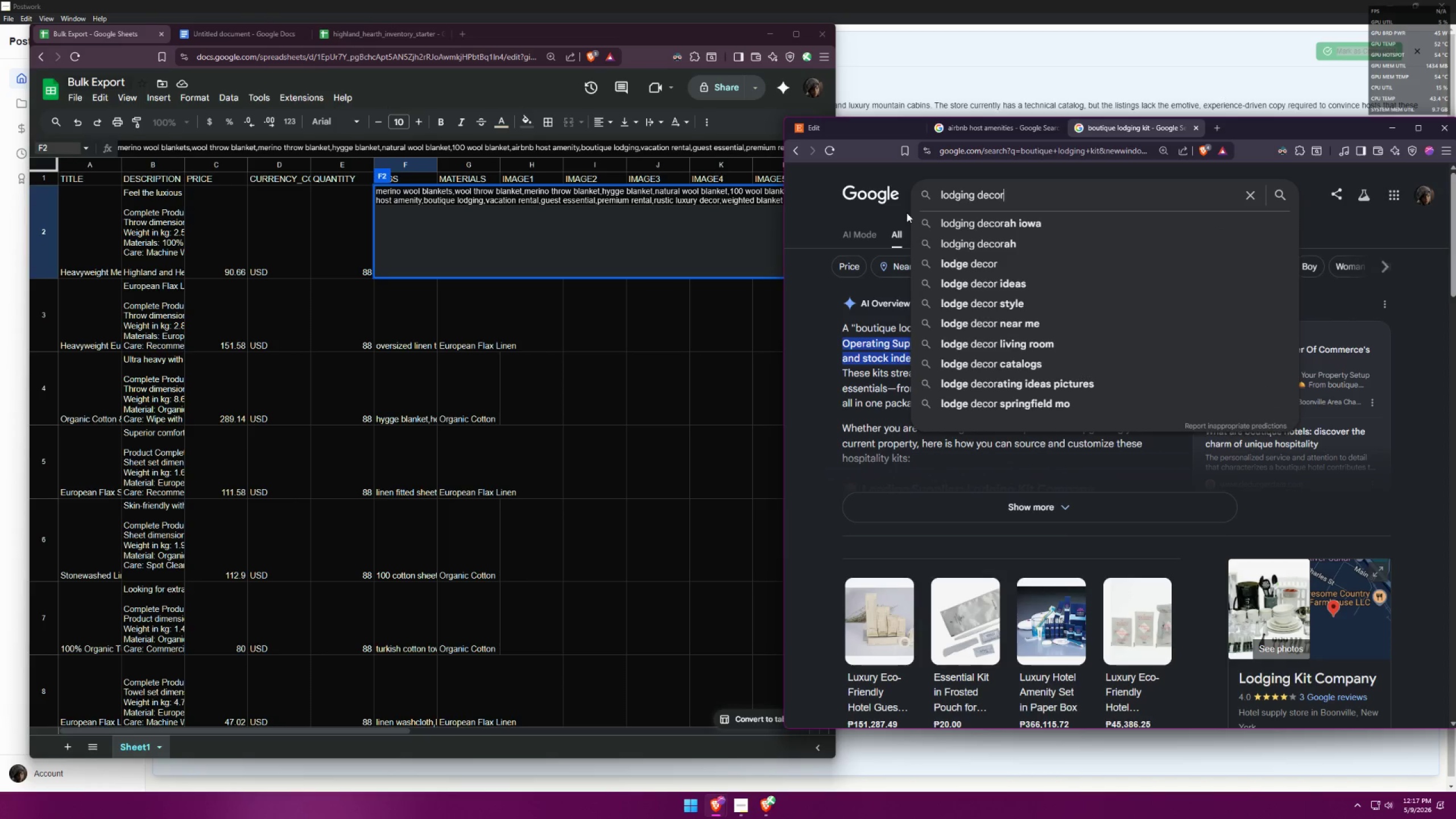 
key(Enter)
 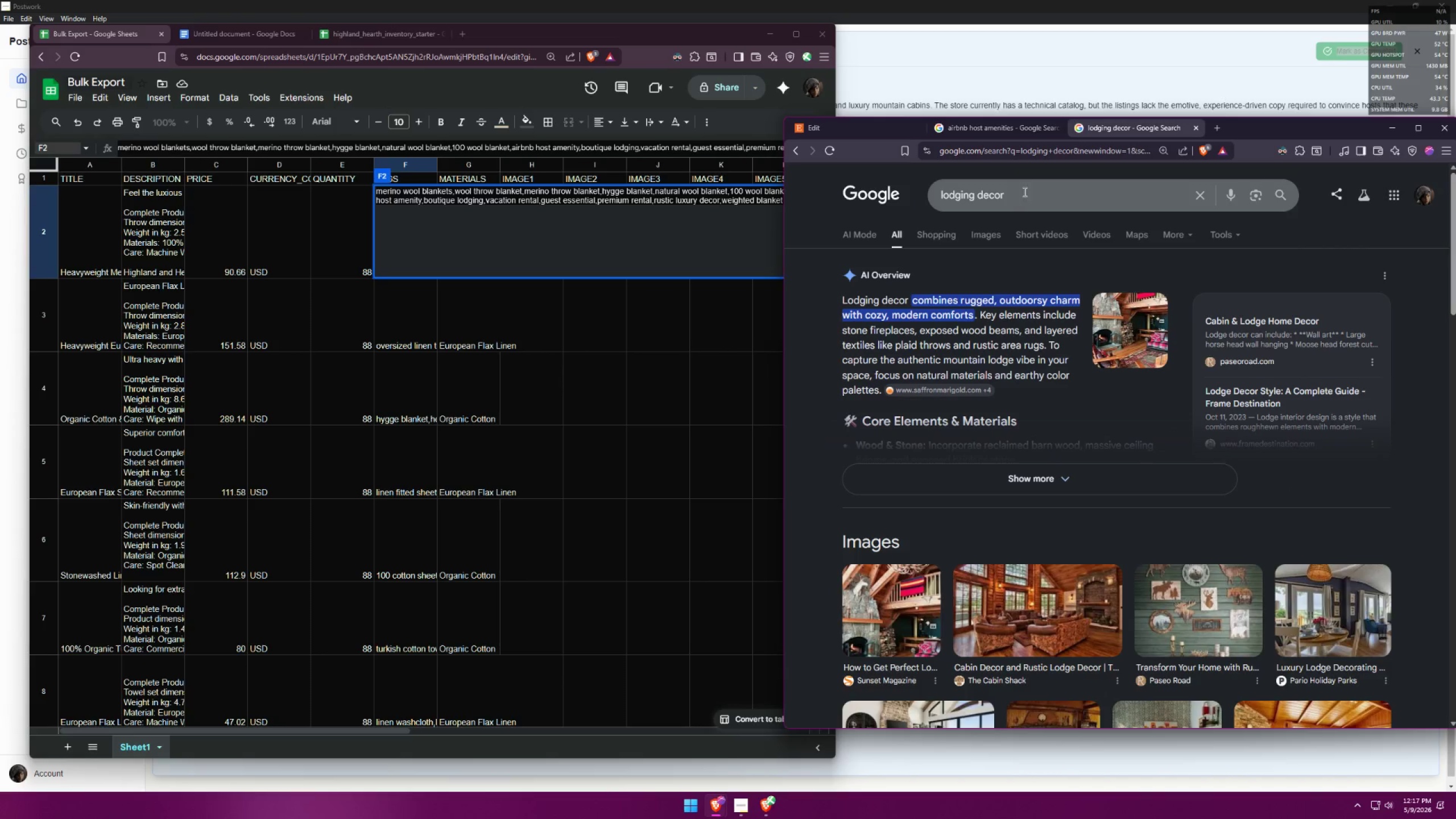 
wait(5.52)
 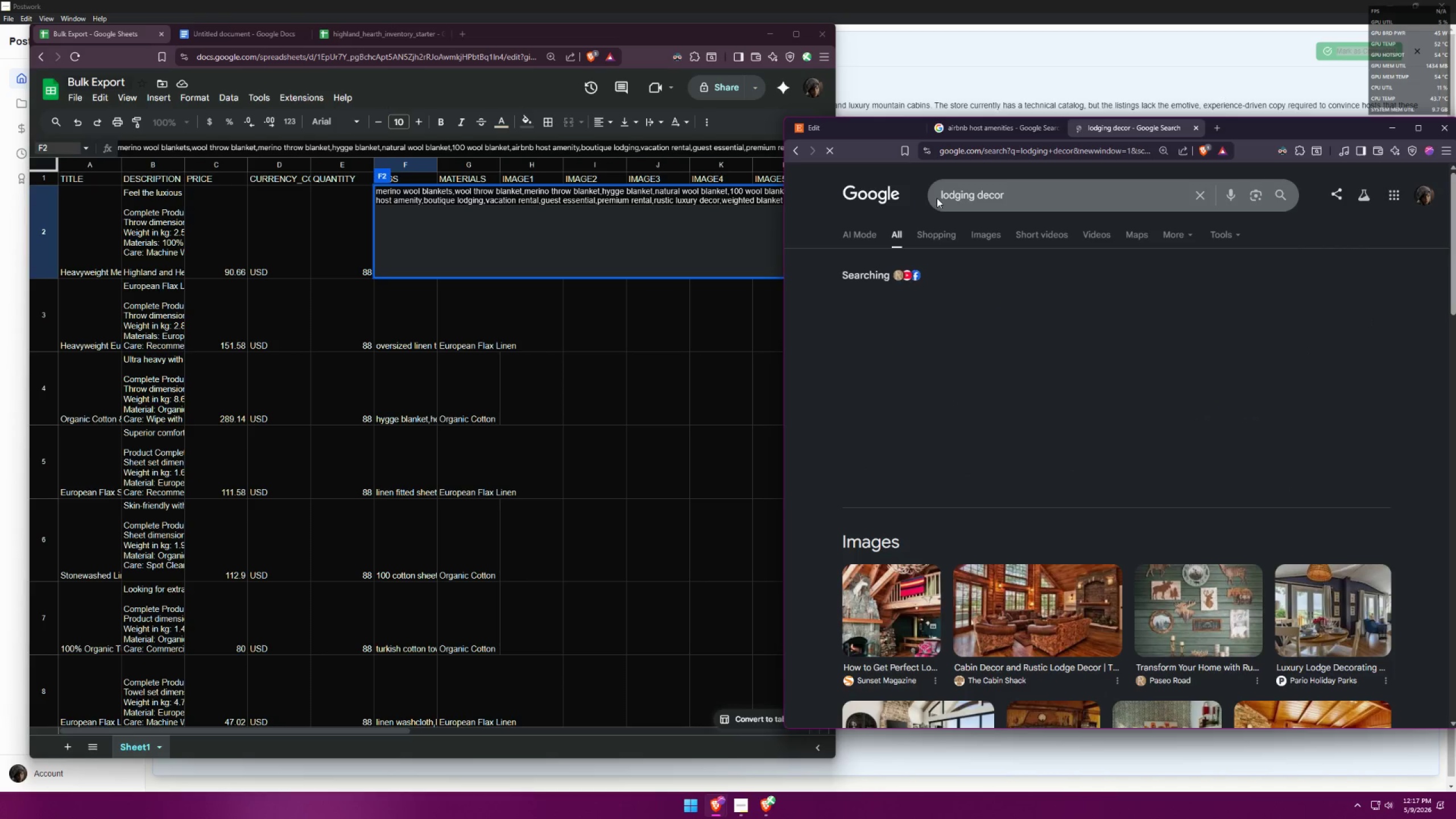 
left_click_drag(start_coordinate=[1031, 193], to_coordinate=[912, 178])
 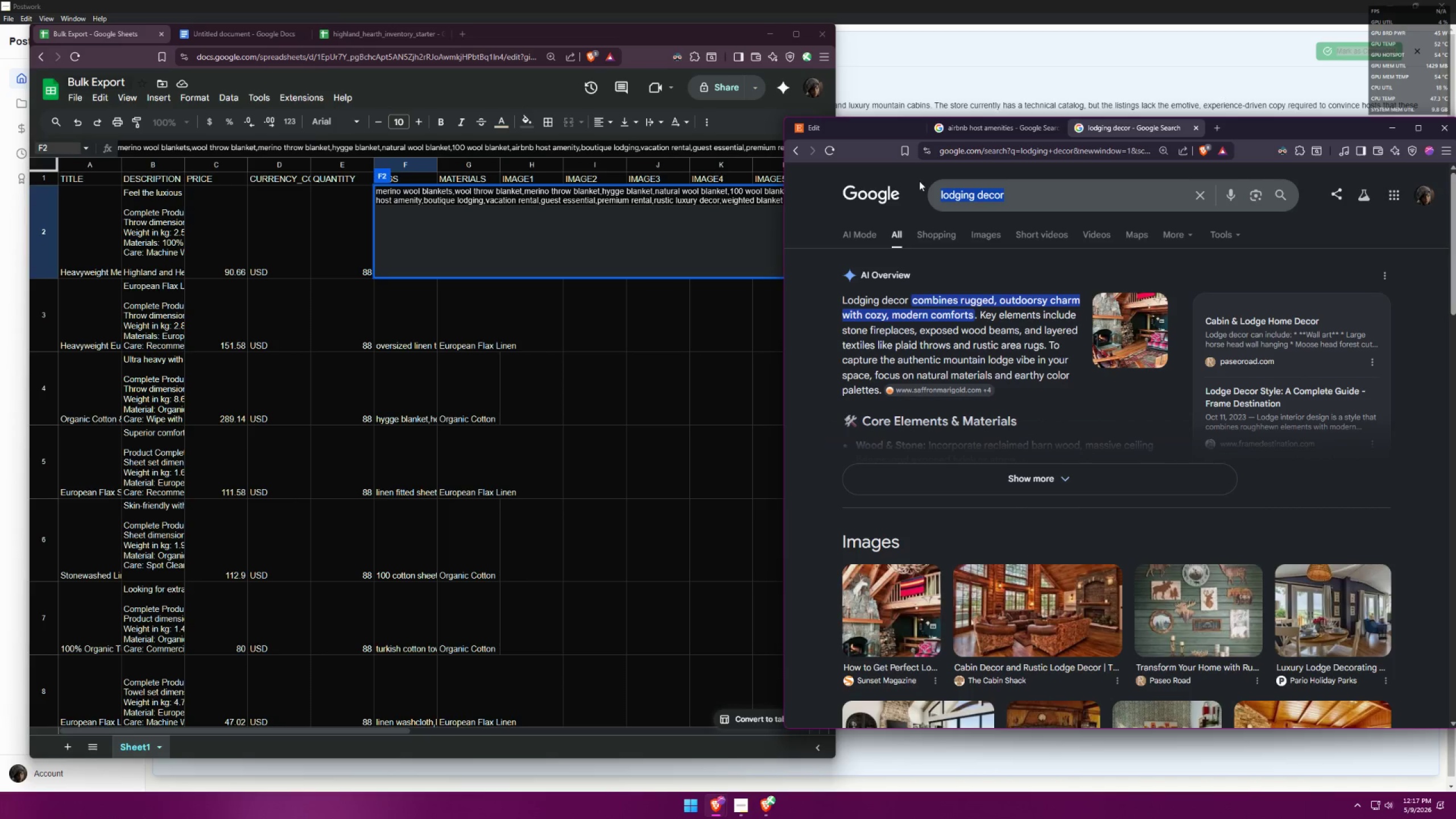 
key(Control+ControlLeft)
 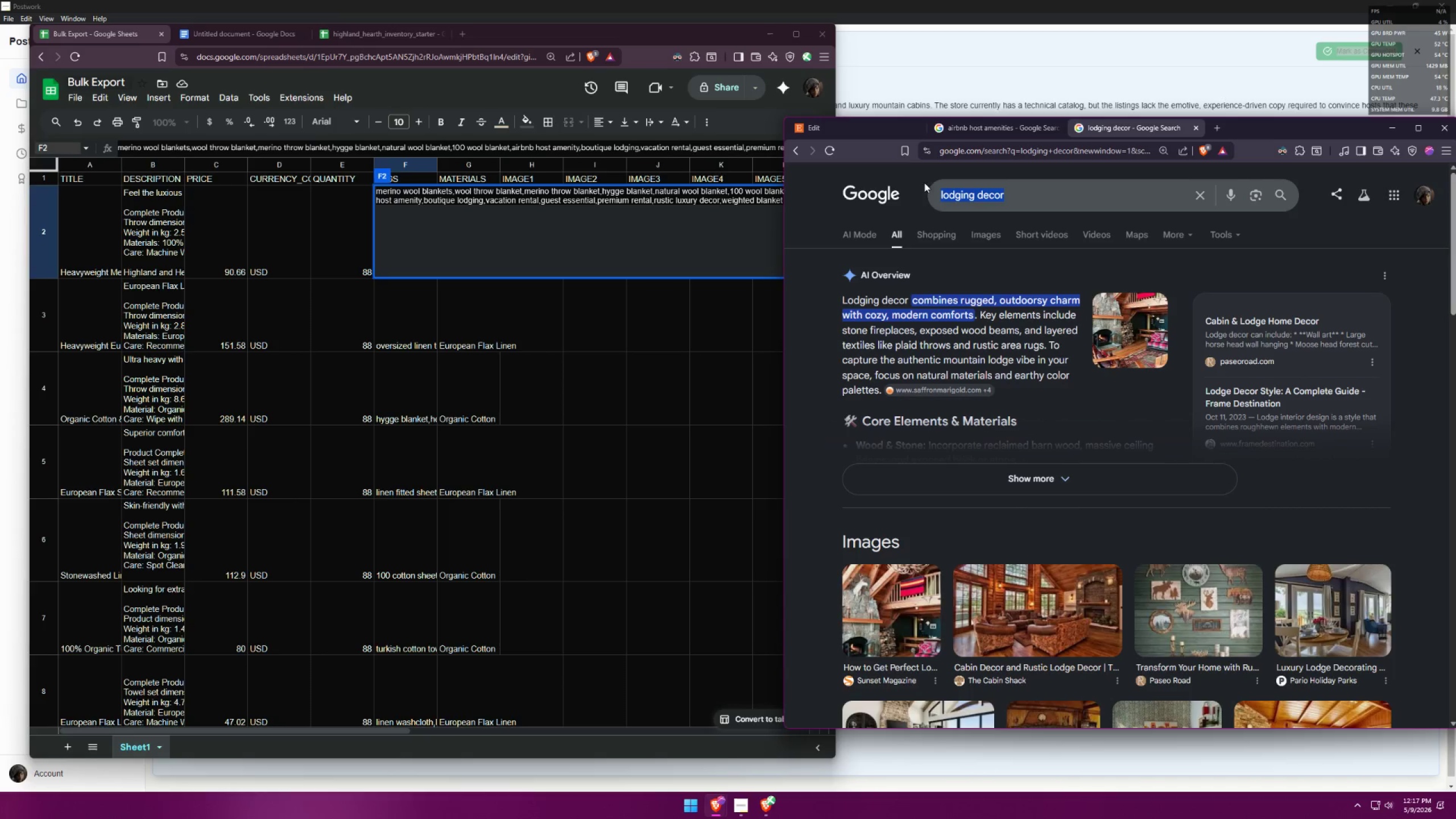 
key(Control+C)
 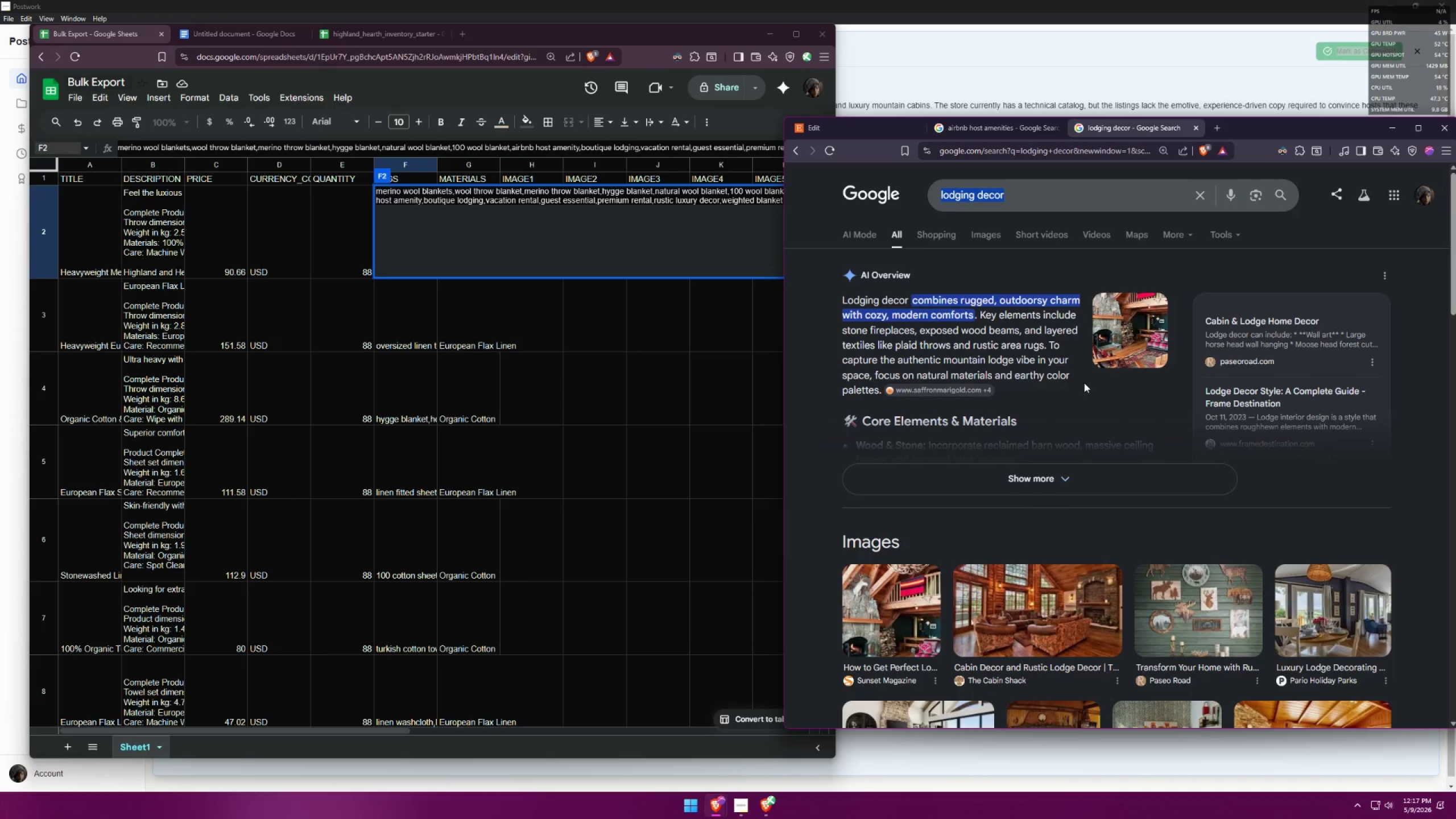 
scroll: coordinate [1085, 387], scroll_direction: down, amount: 3.0
 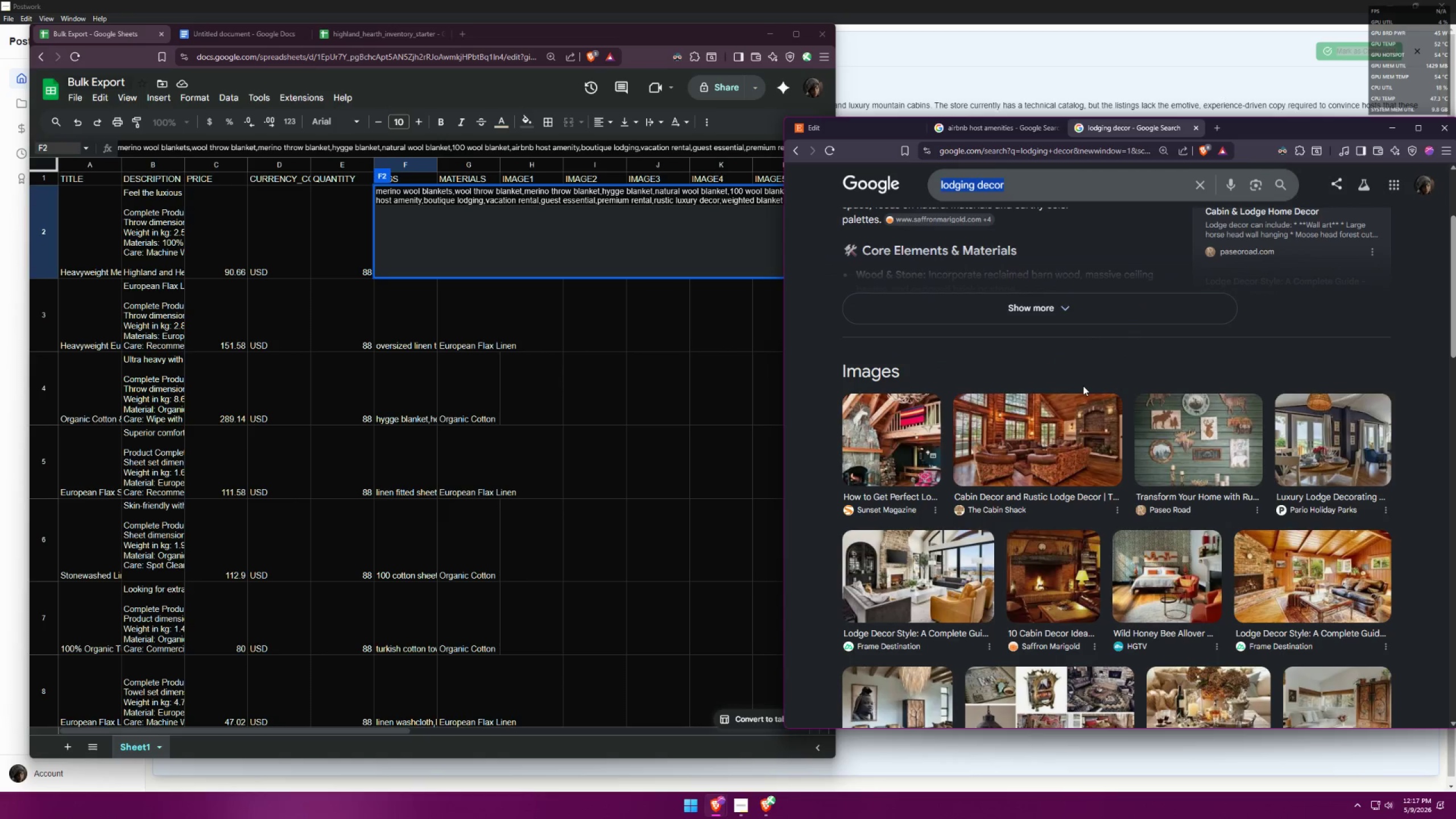 
scroll: coordinate [1087, 380], scroll_direction: up, amount: 6.0
 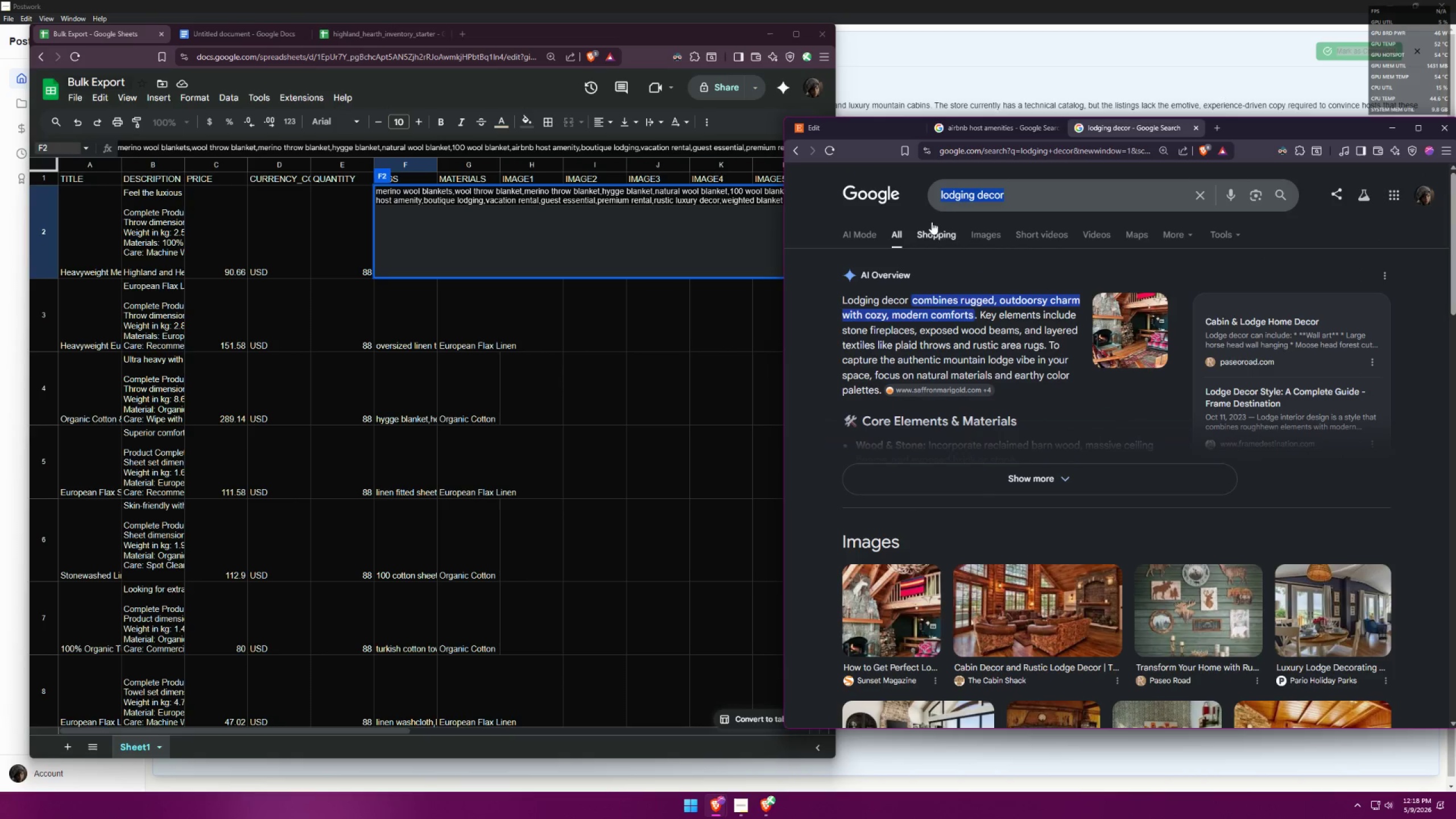 
left_click([1008, 197])
 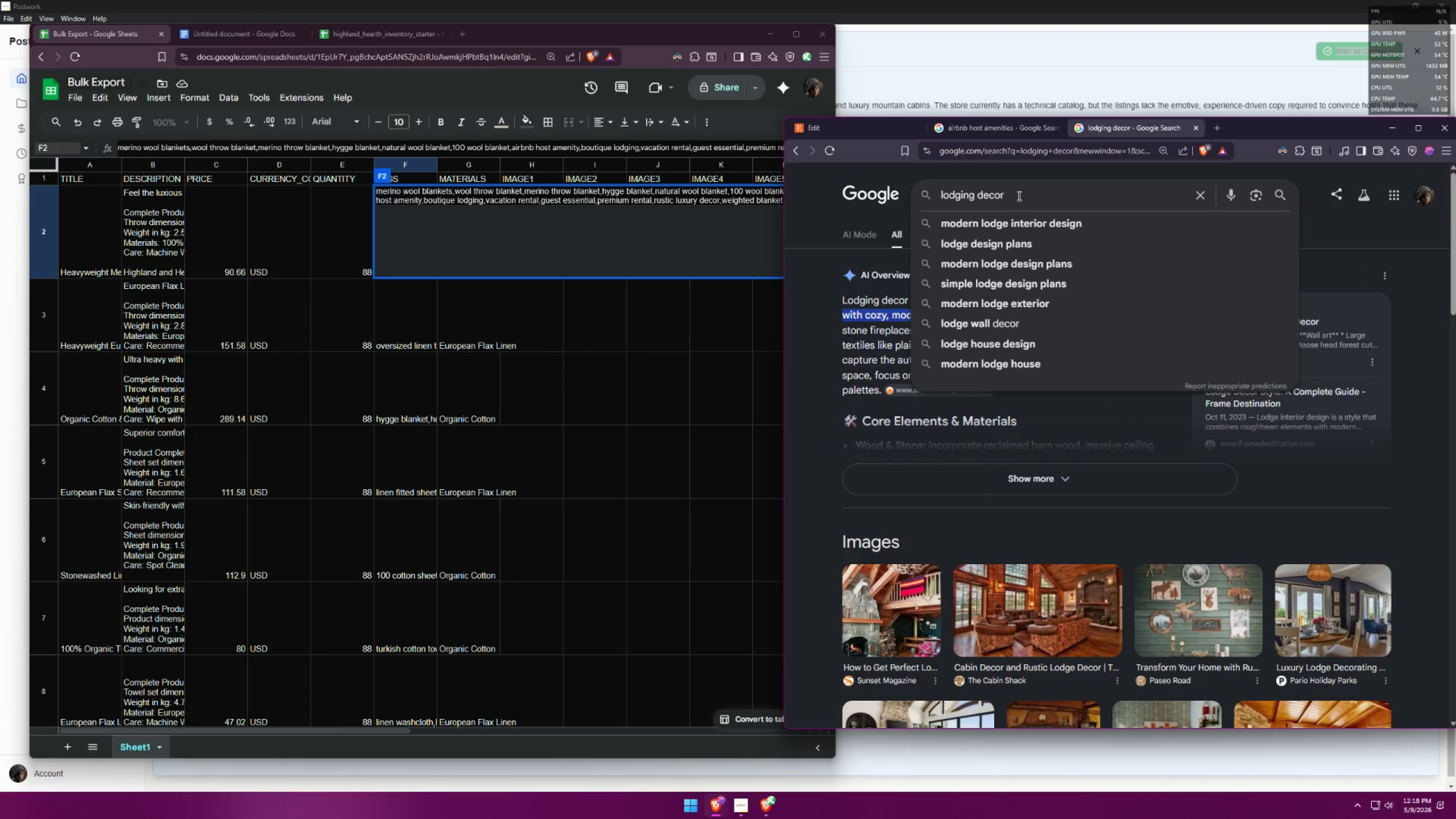 
left_click_drag(start_coordinate=[1018, 196], to_coordinate=[884, 178])
 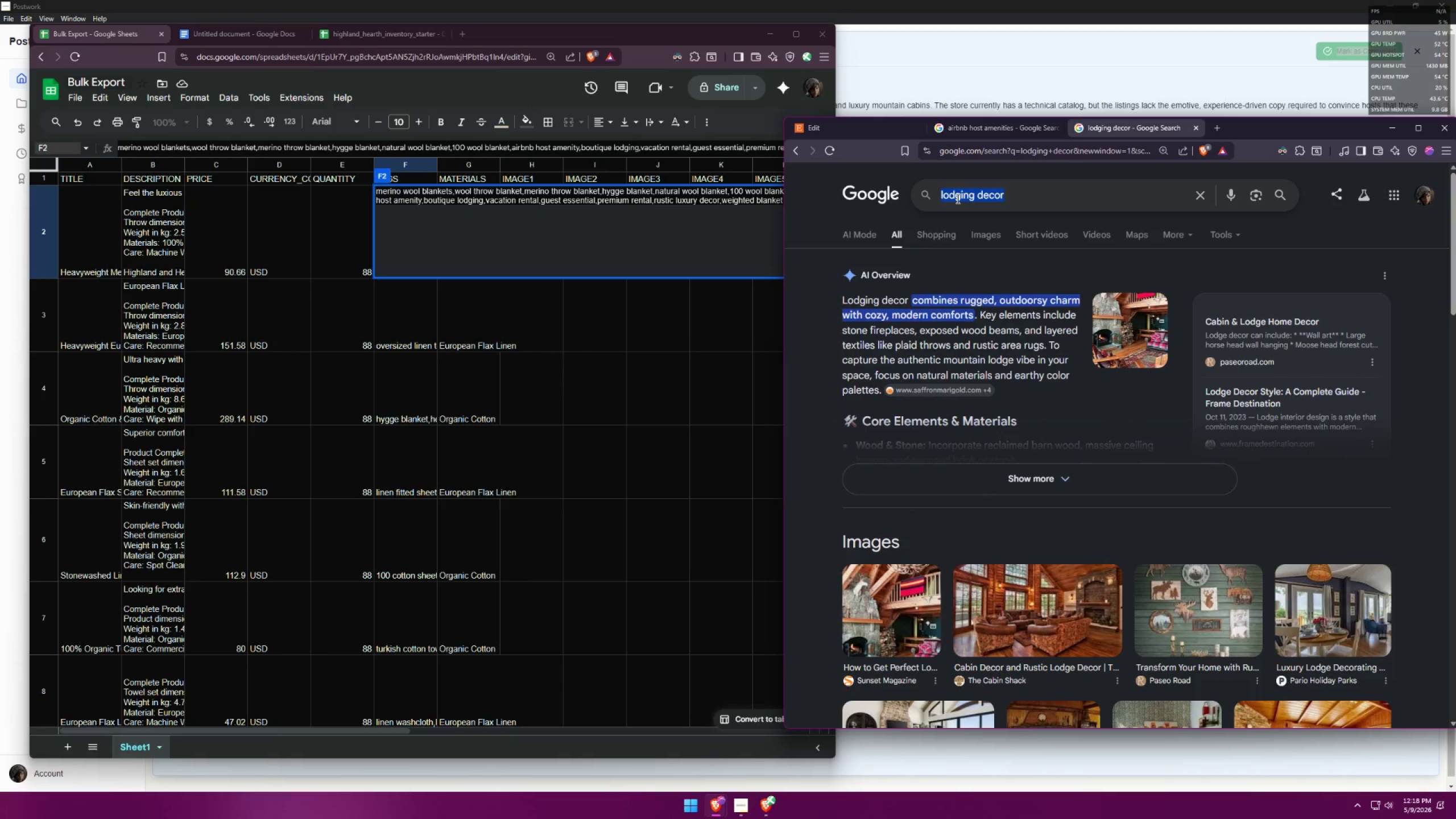 
type(bou)
 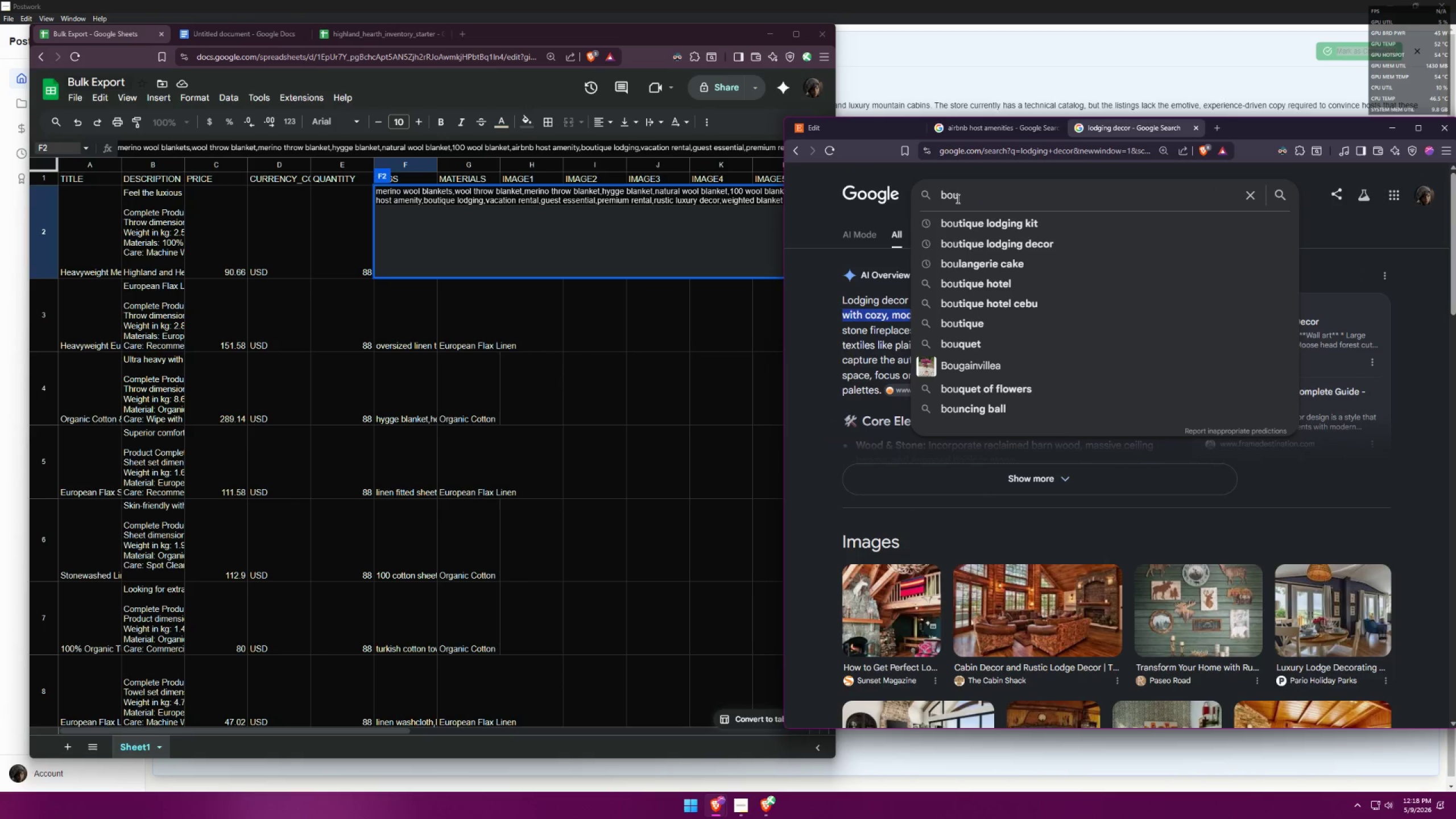 
key(ArrowDown)
 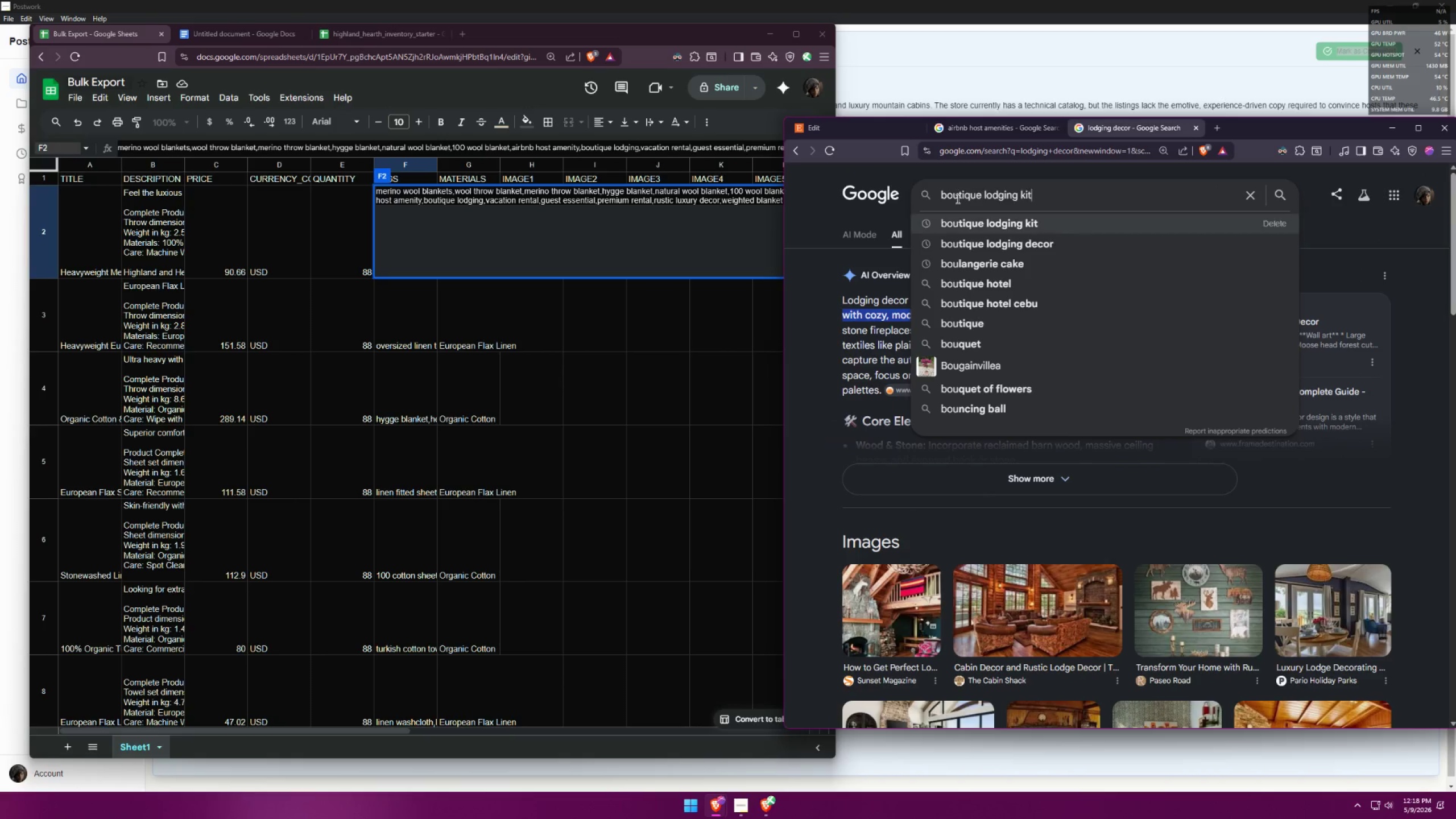 
key(ArrowDown)
 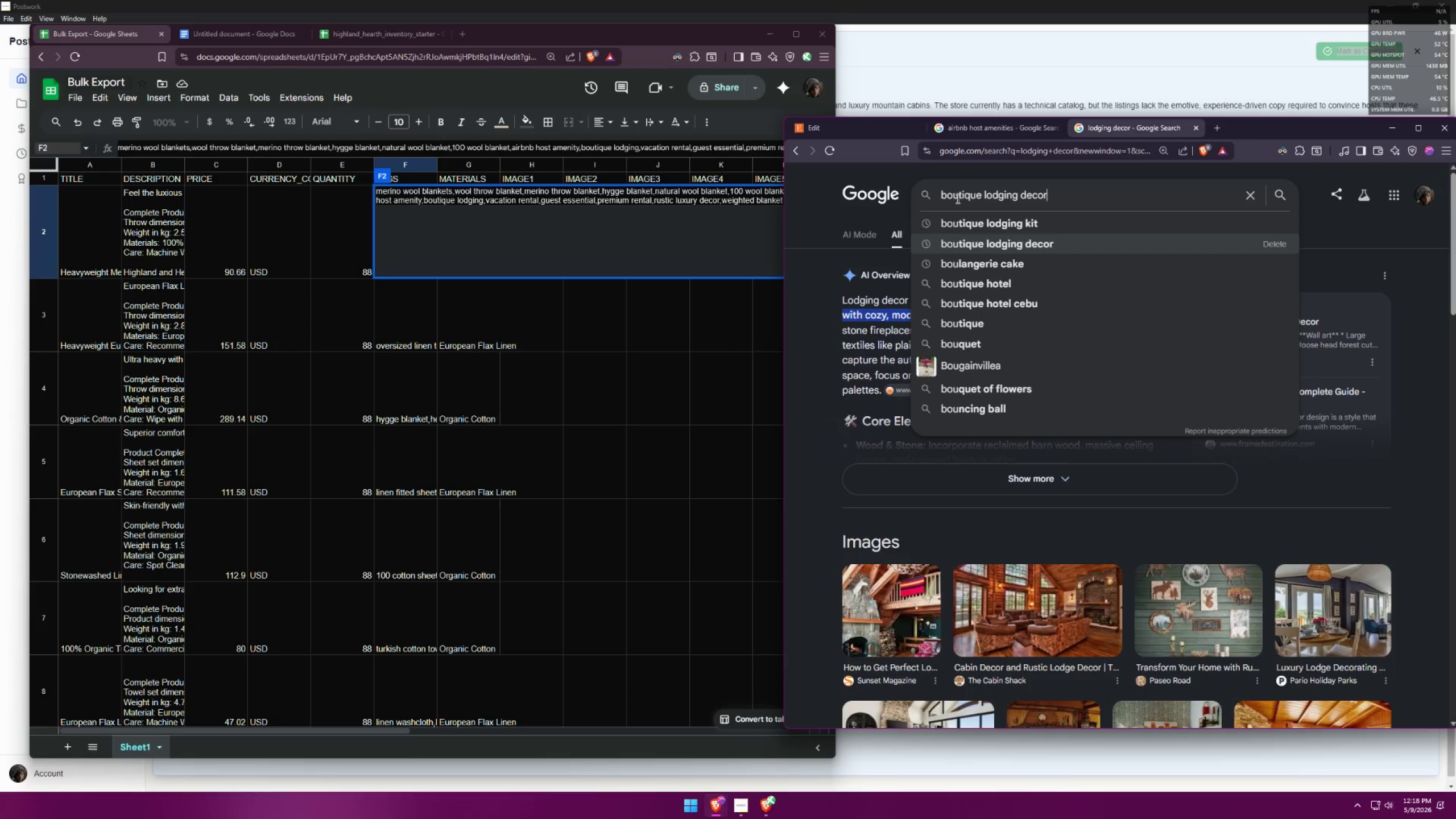 
key(ArrowUp)
 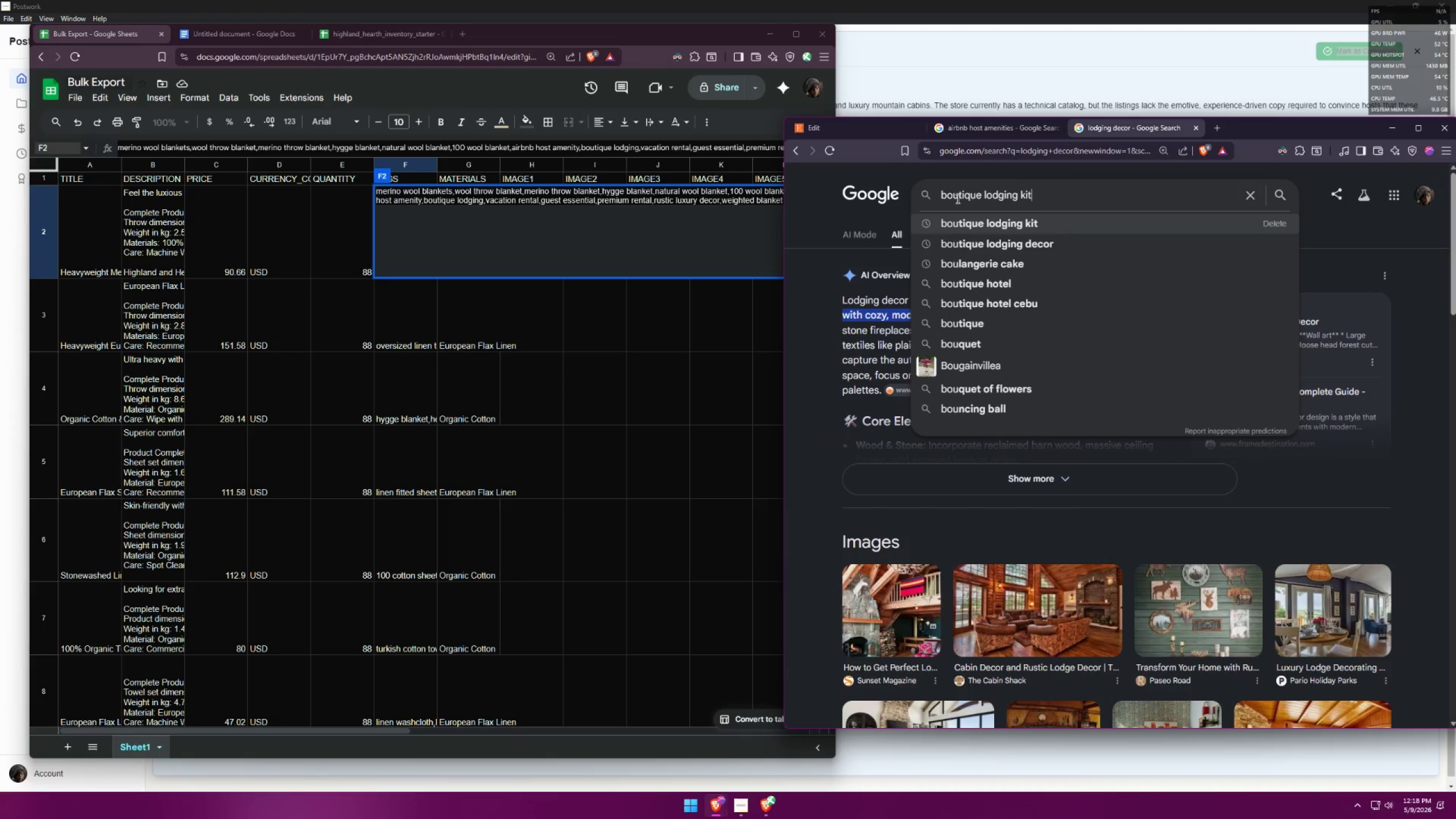 
key(Backspace)
key(Backspace)
key(Backspace)
key(Backspace)
key(Backspace)
key(Backspace)
key(Backspace)
type(e decor)
 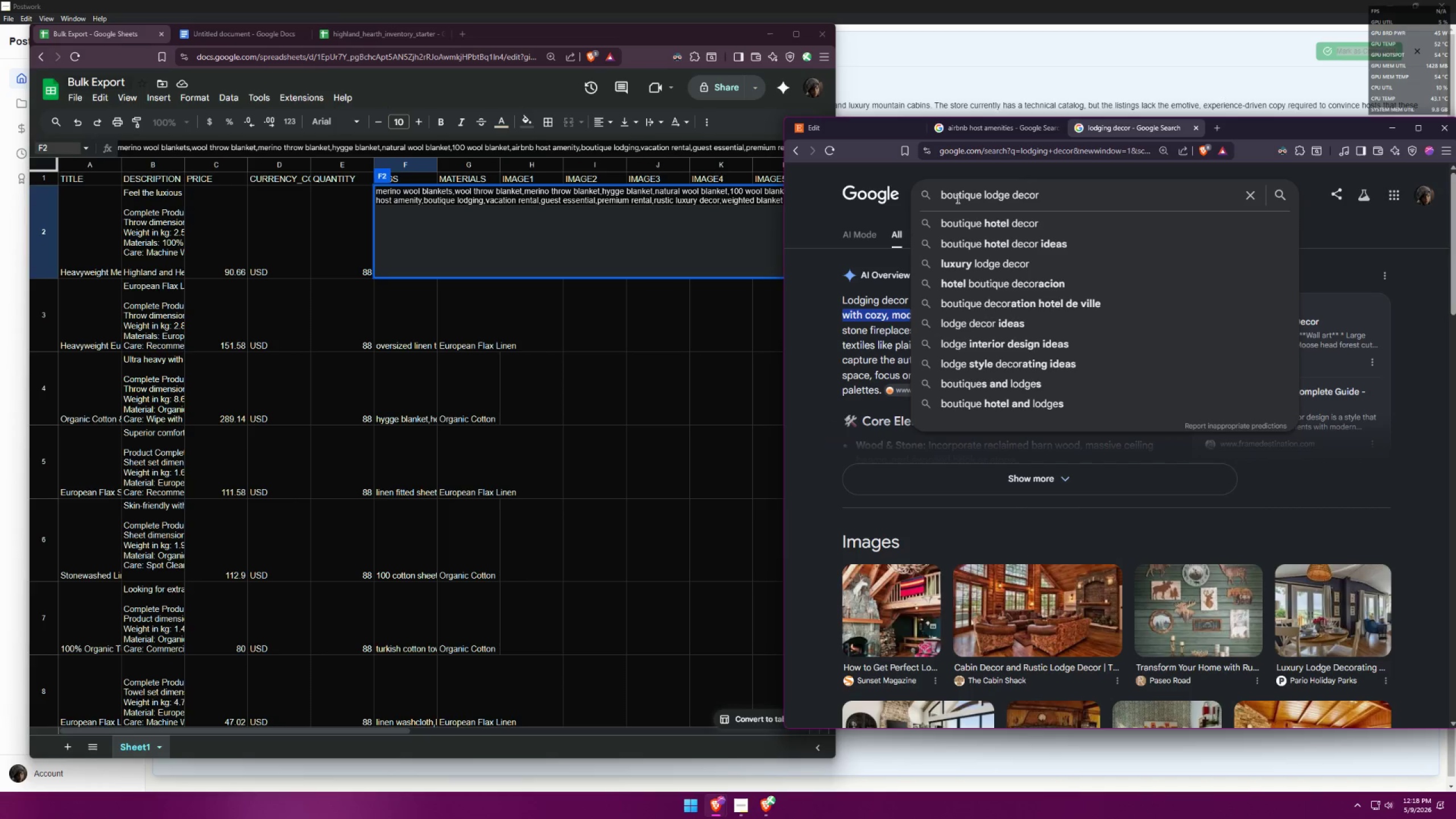 
key(Enter)
 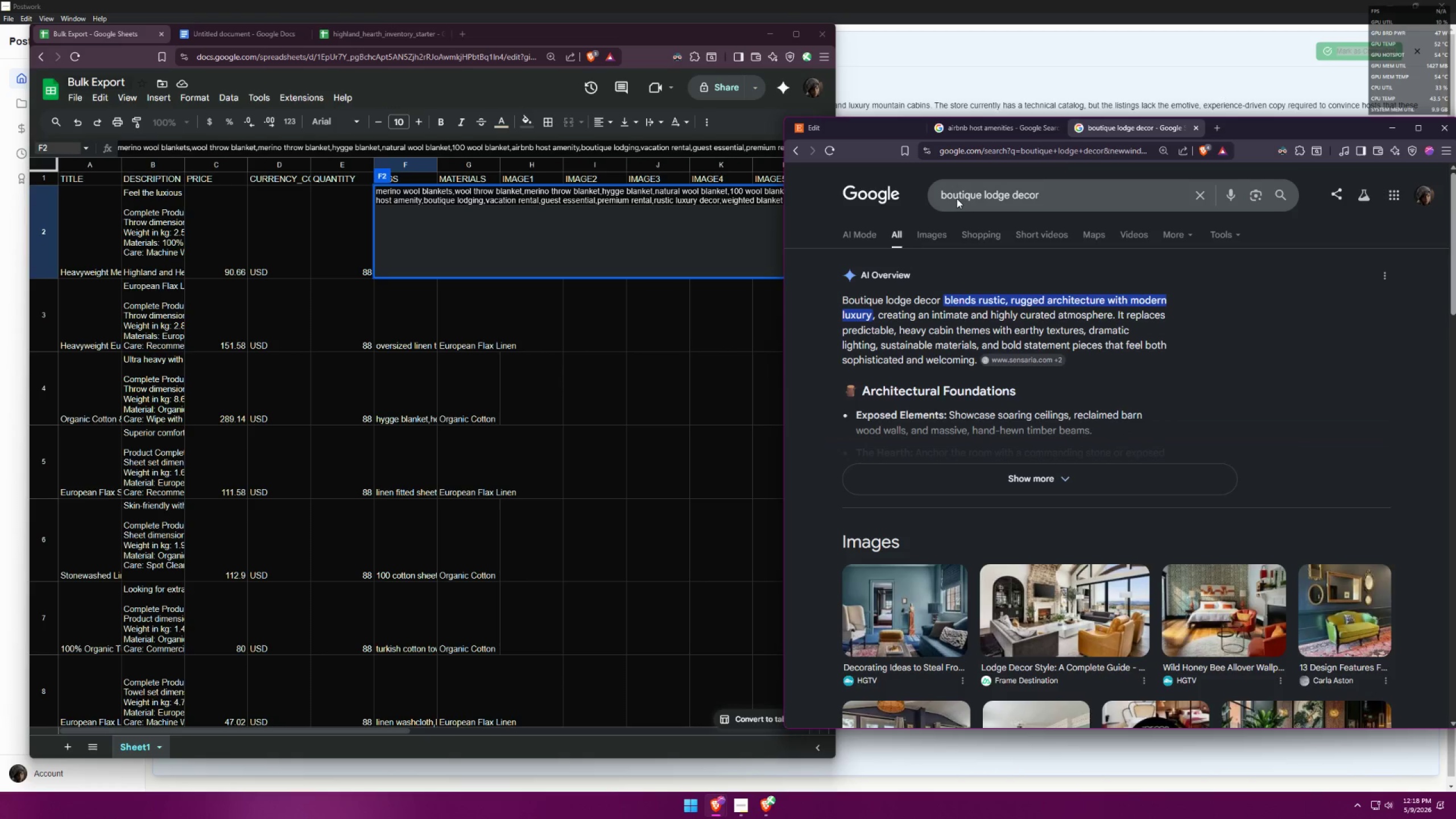 
left_click_drag(start_coordinate=[1098, 195], to_coordinate=[805, 172])
 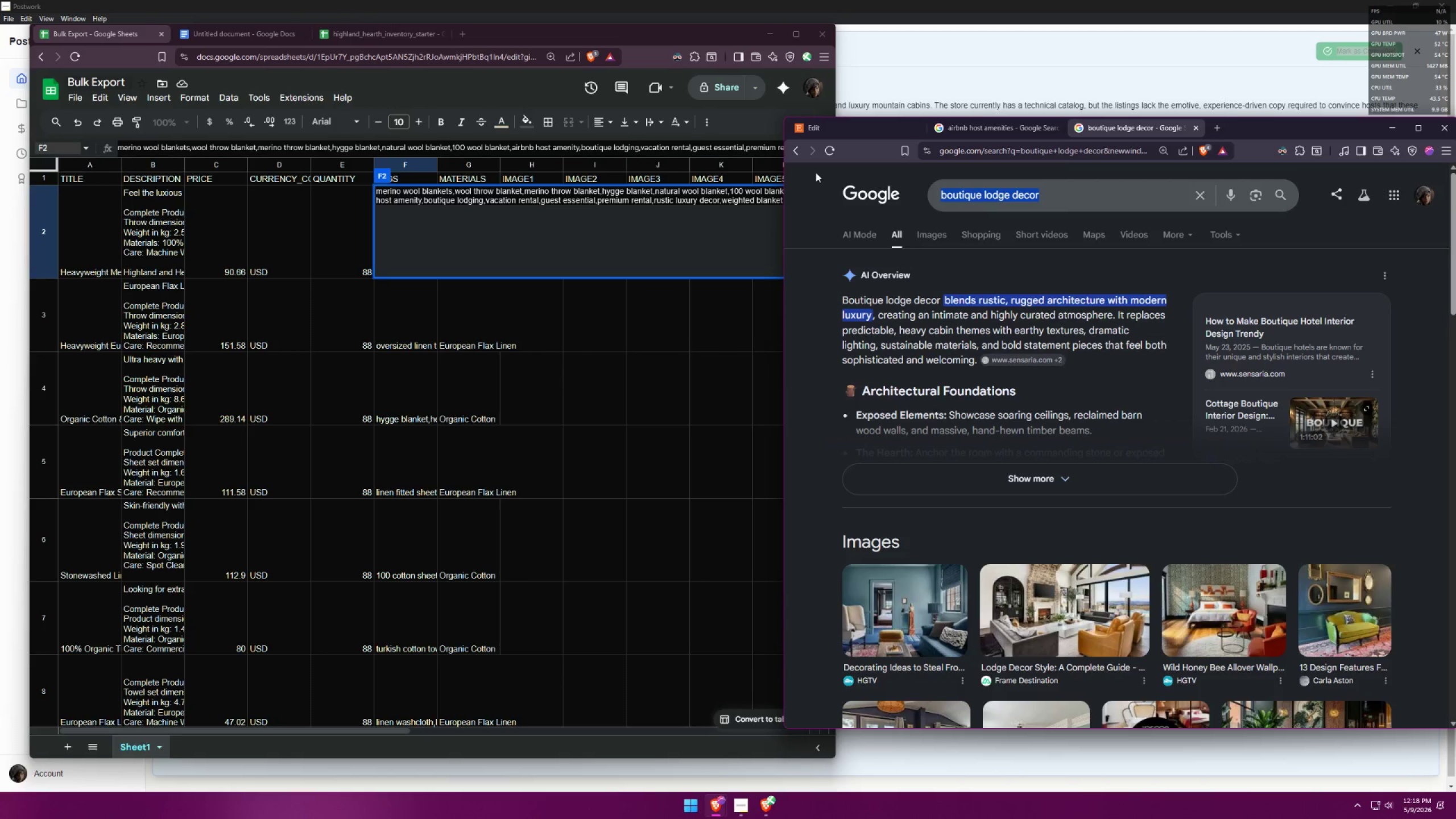 
key(Control+C)
 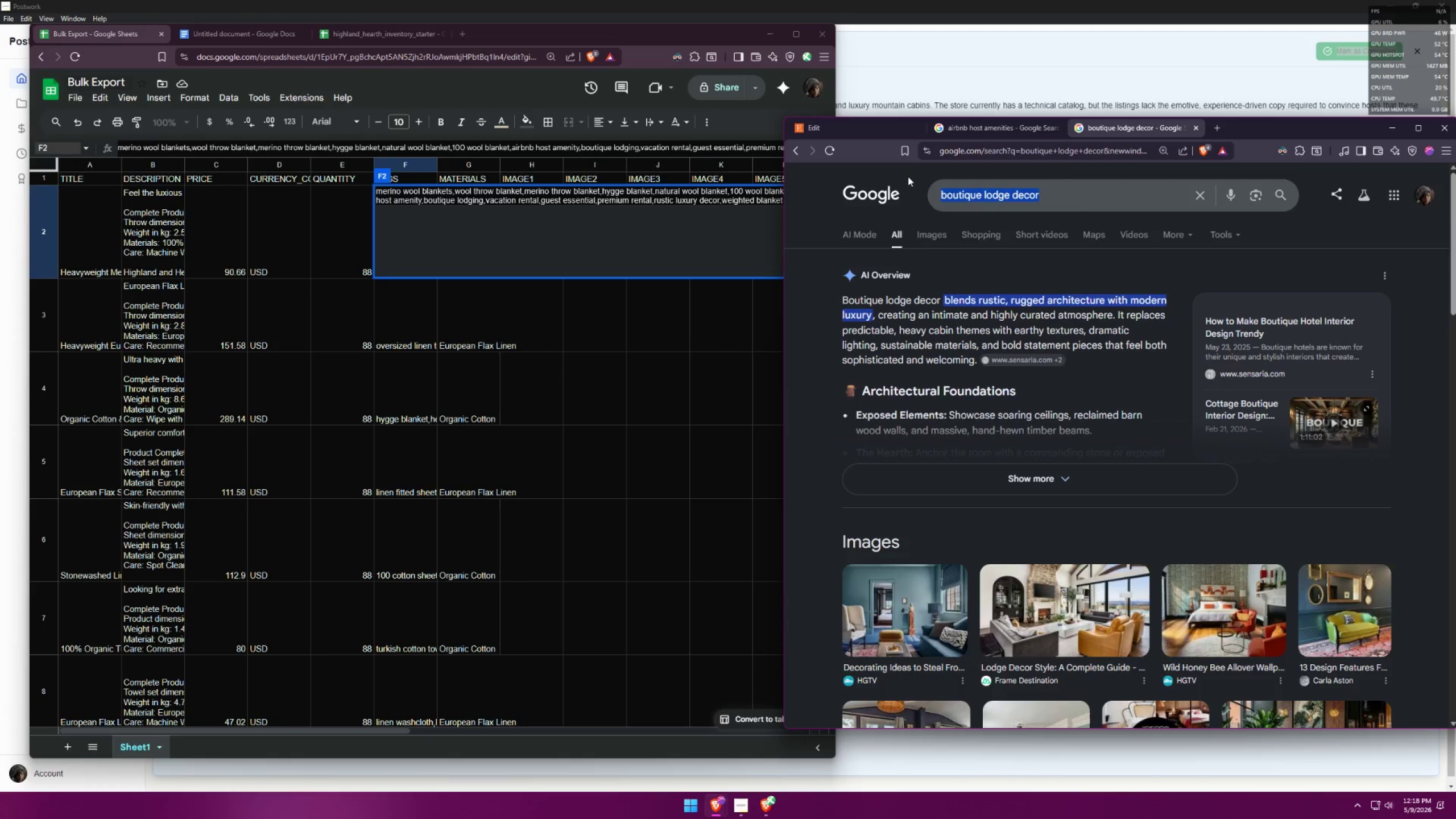 
key(Control+C)
 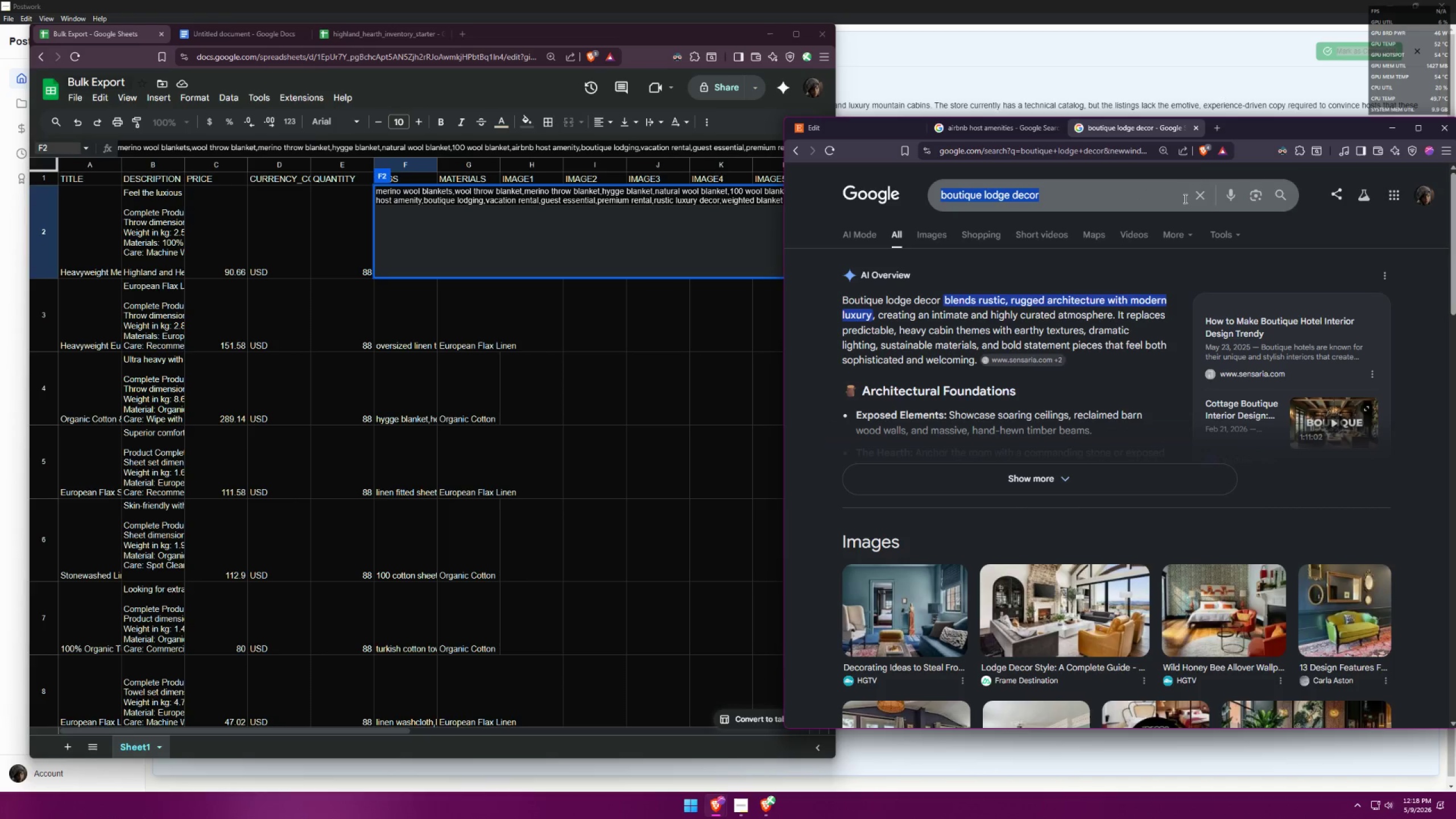 
left_click([1205, 198])
 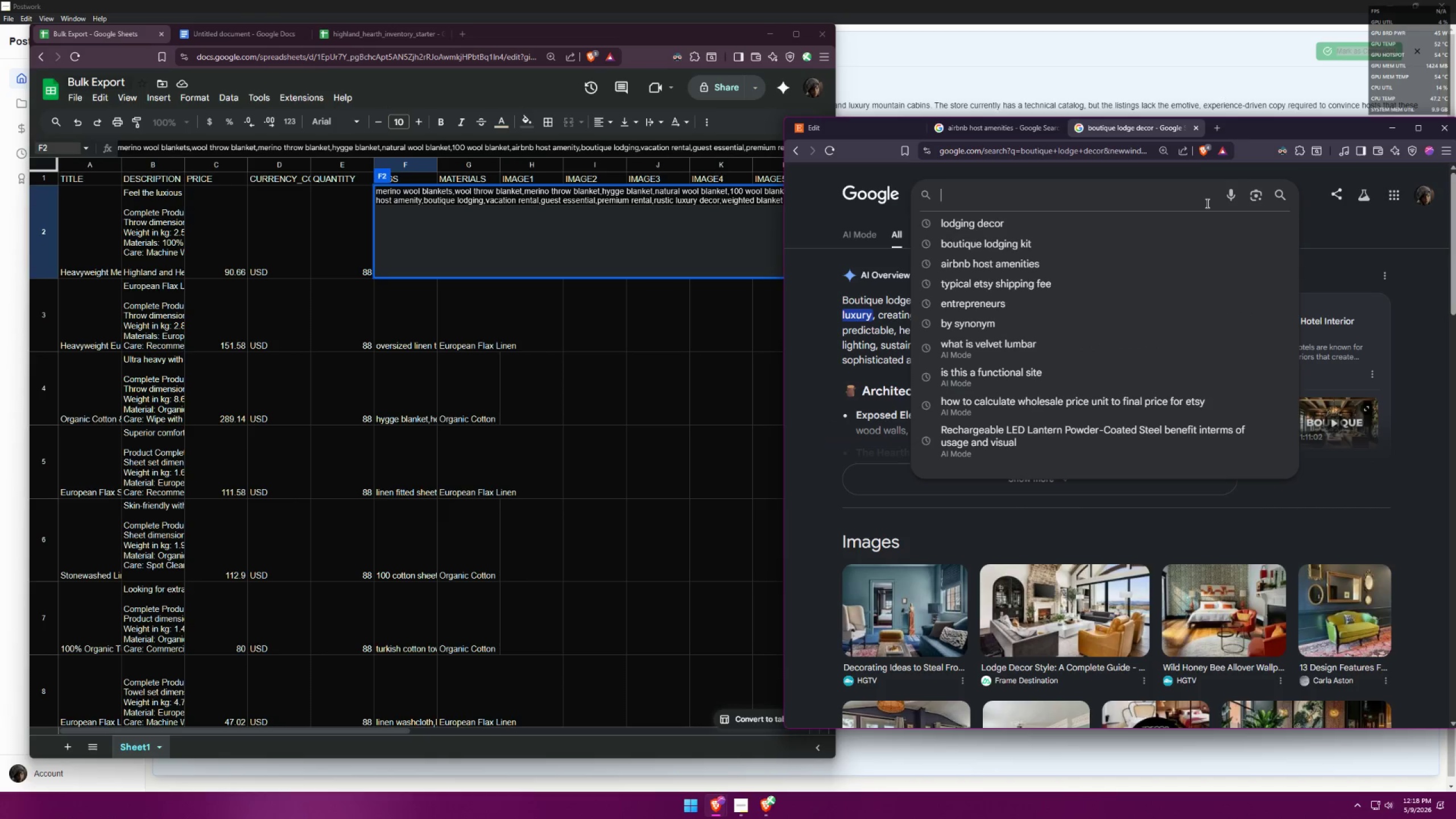 
type(is boutiqu )
key(Backspace)
type(e lodge and l)
key(Backspace)
type(boutique lodging)
 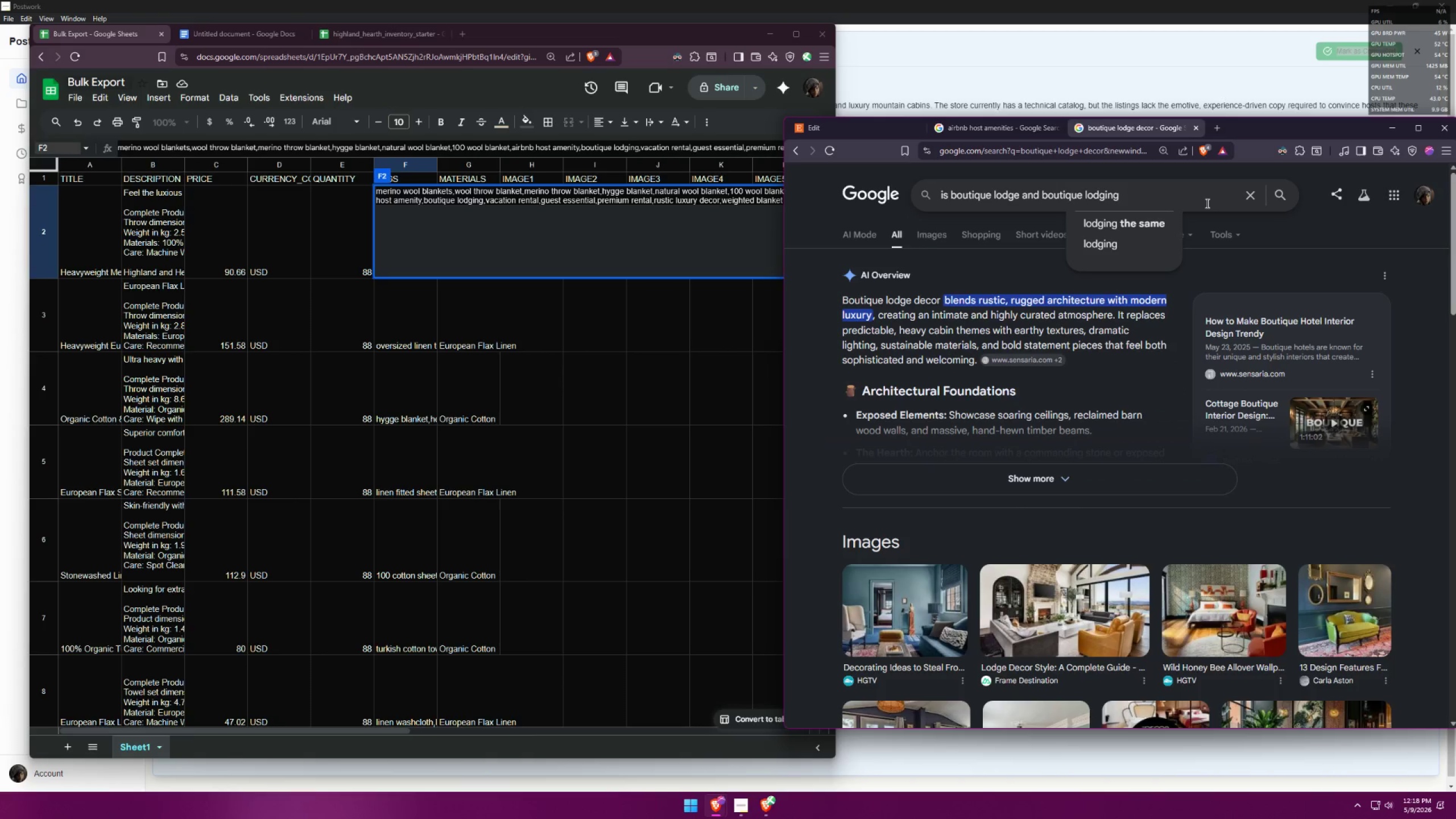 
key(ArrowDown)
 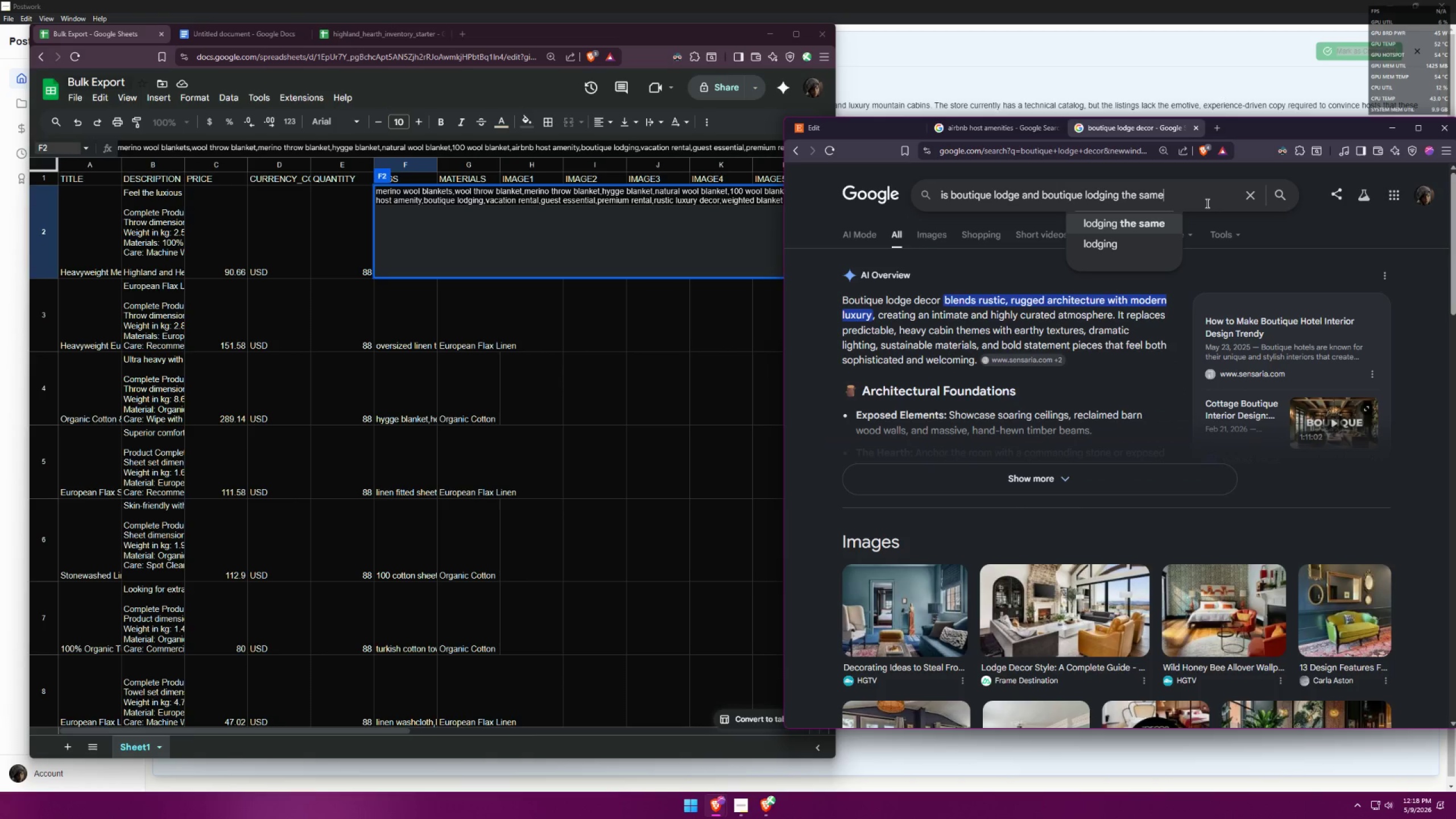 
key(Enter)
 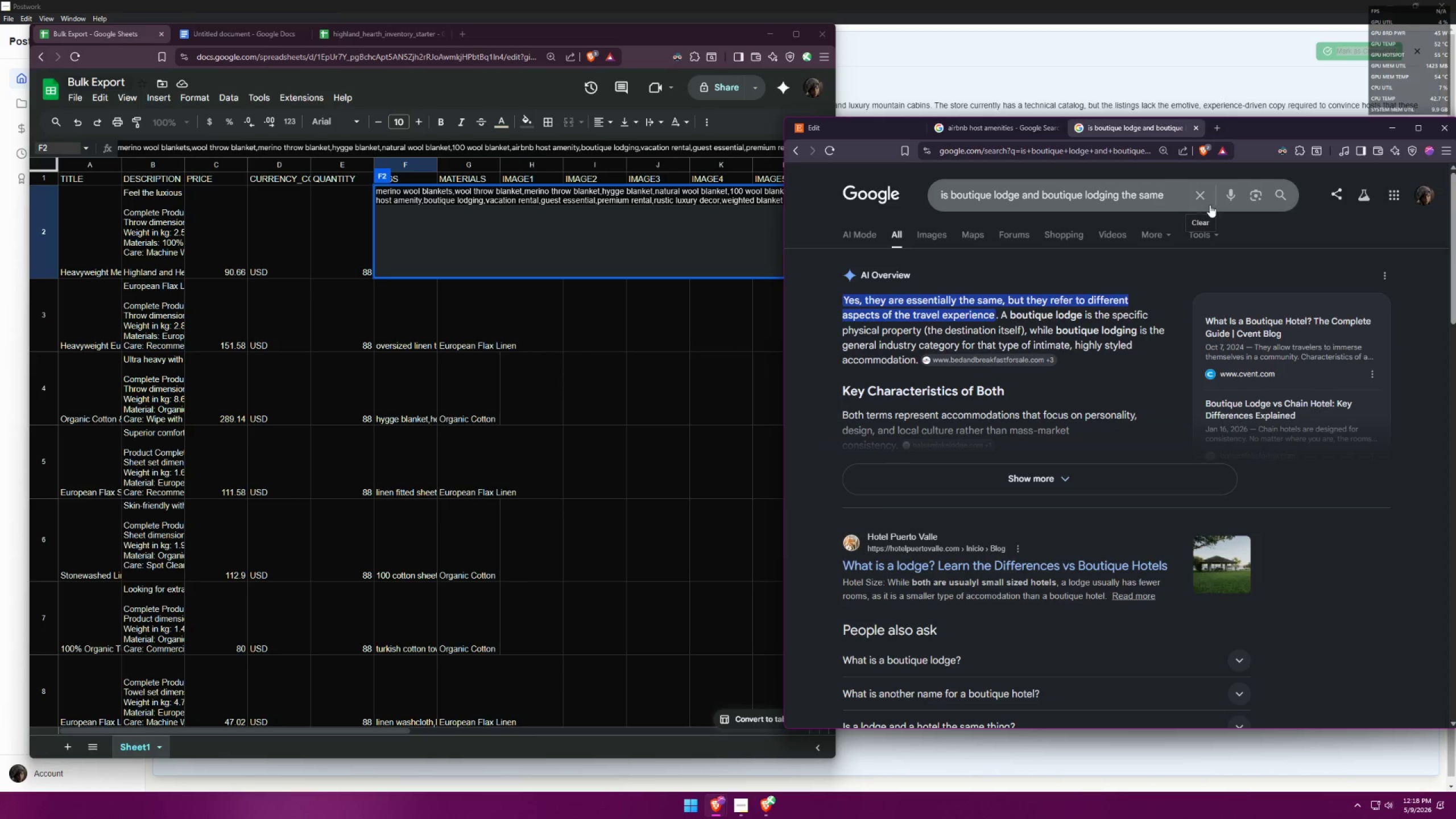 
wait(12.77)
 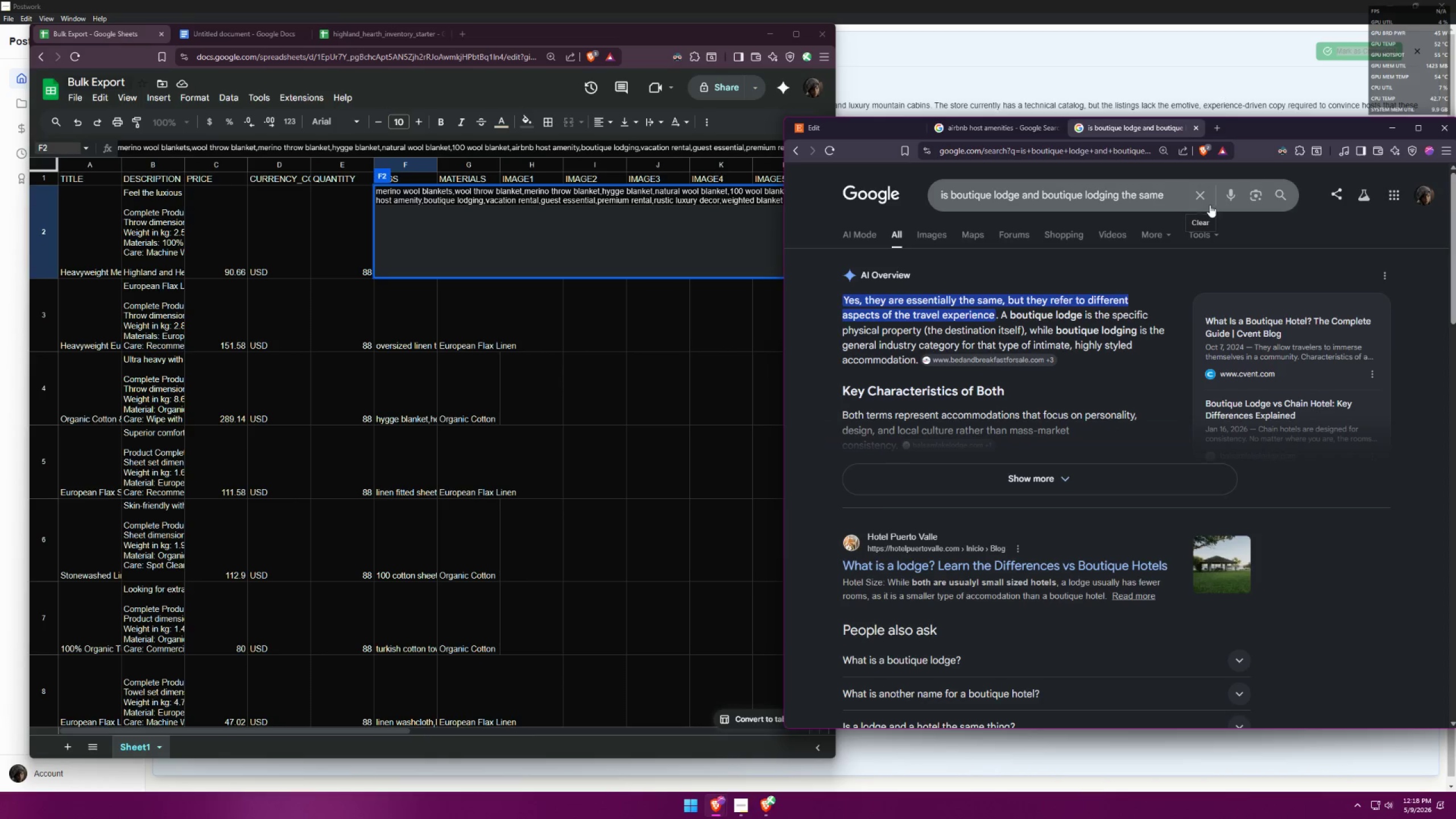 
left_click([1221, 126])
 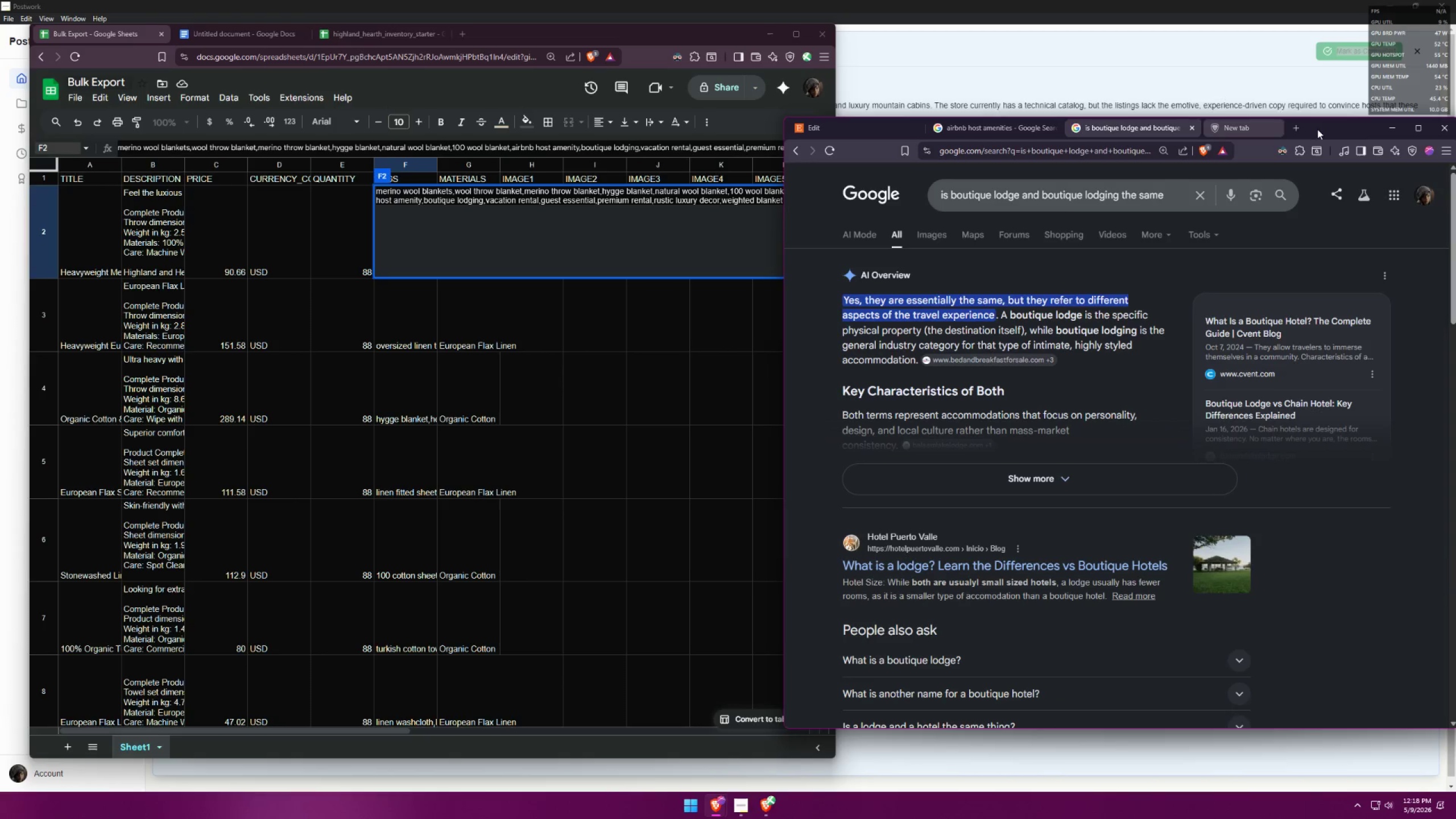 
double_click([1194, 127])
 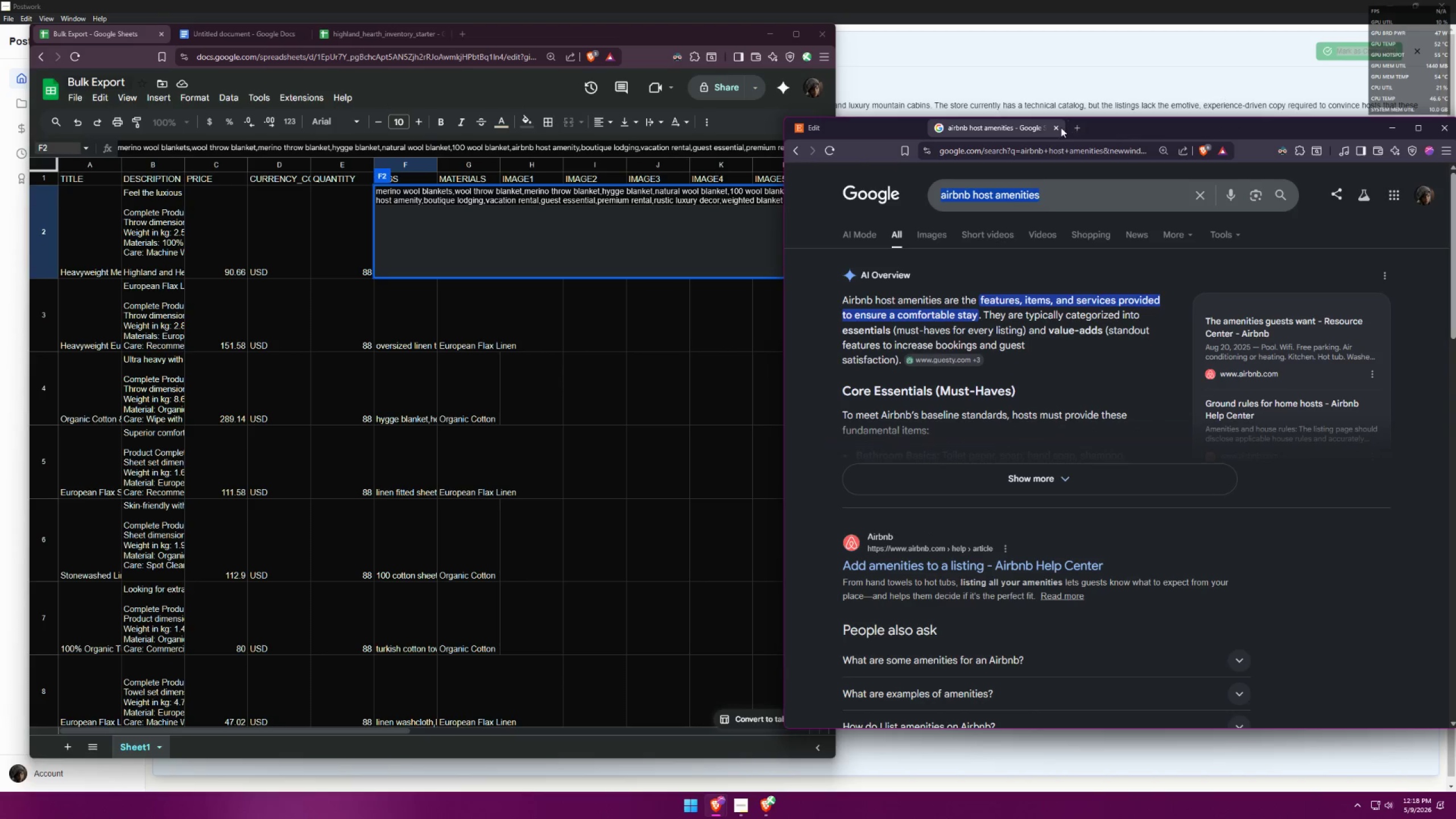 
left_click([1058, 127])
 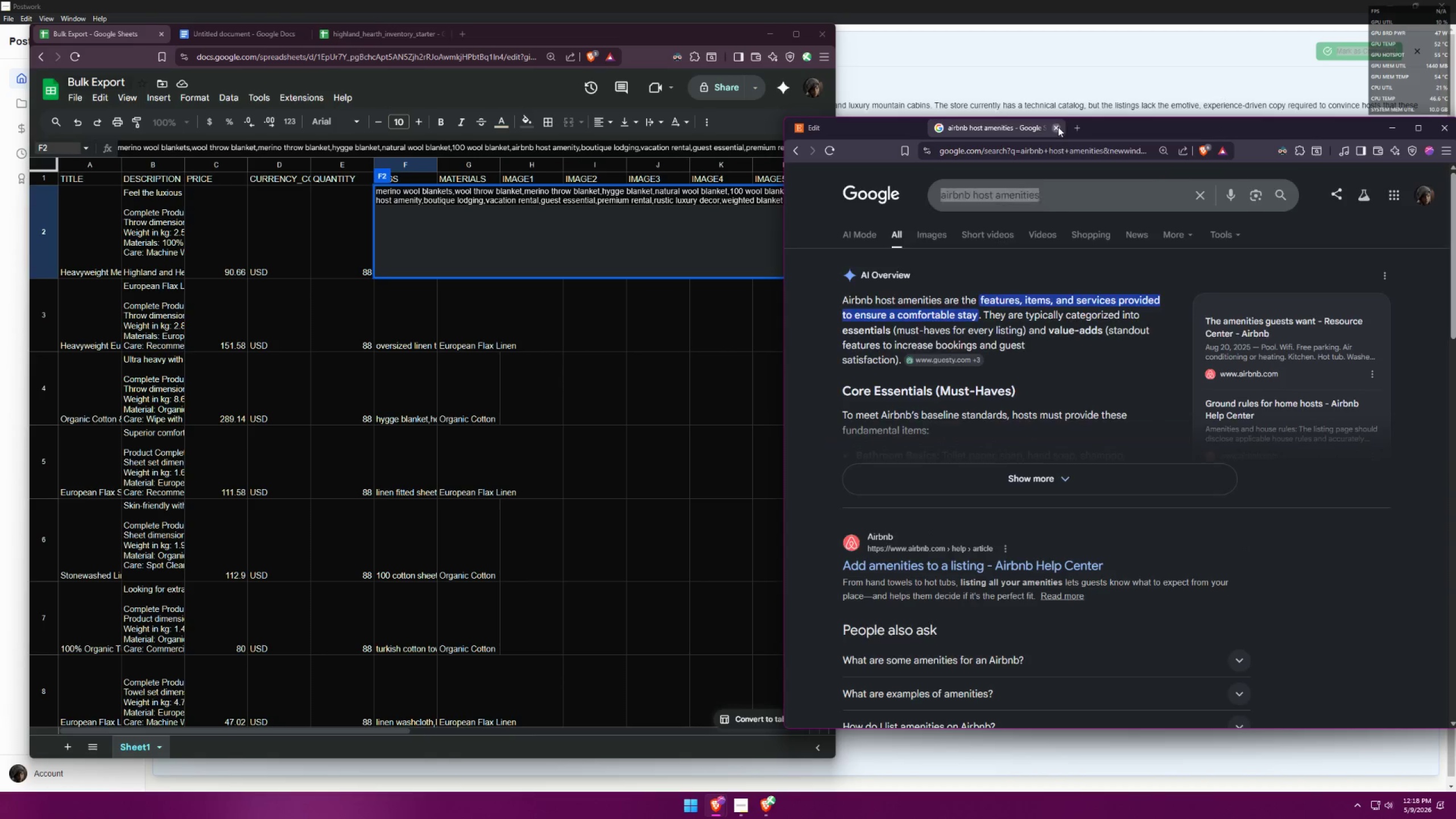 
key(Alt+AltLeft)
 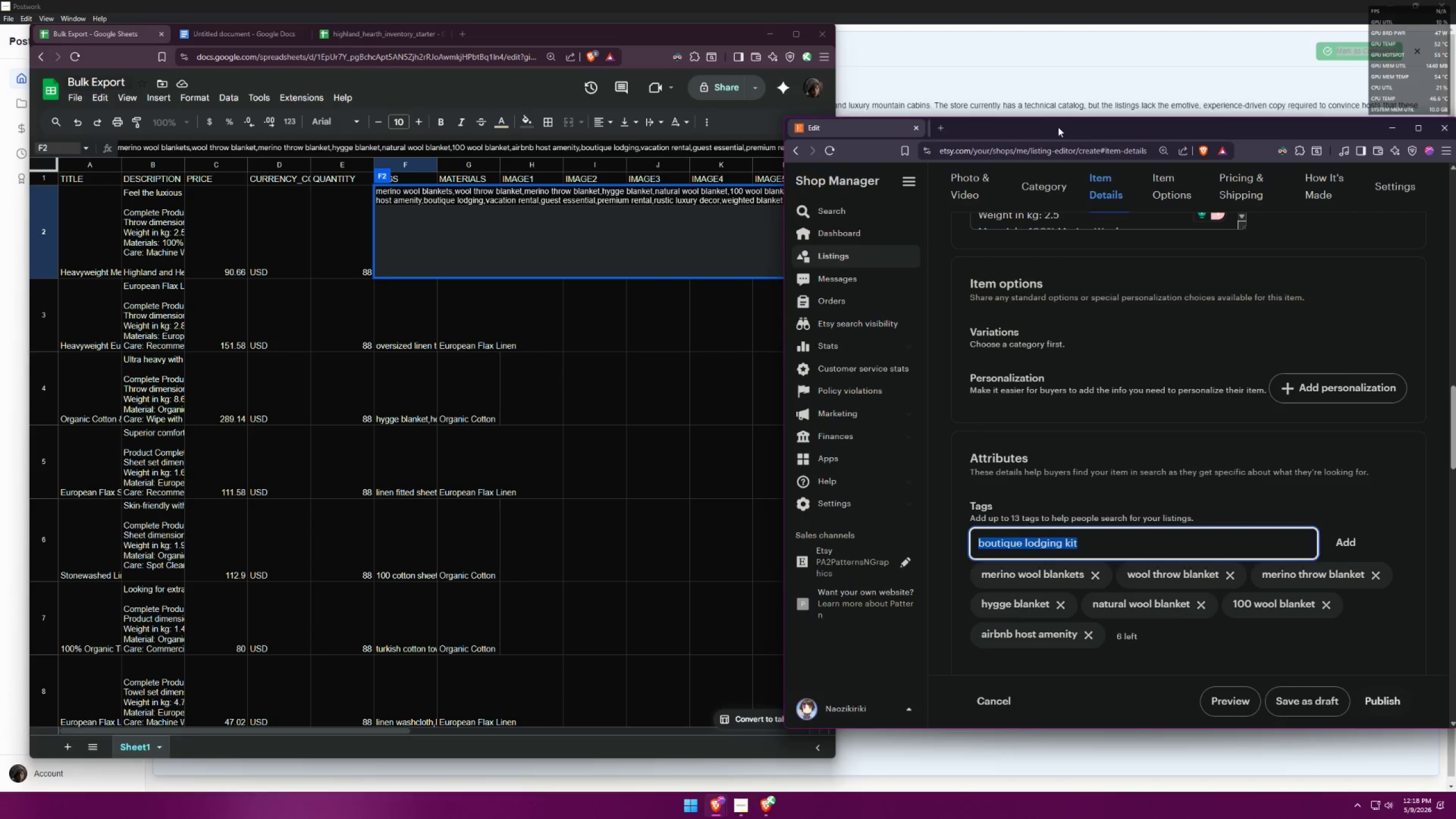 
key(Alt+Tab)
 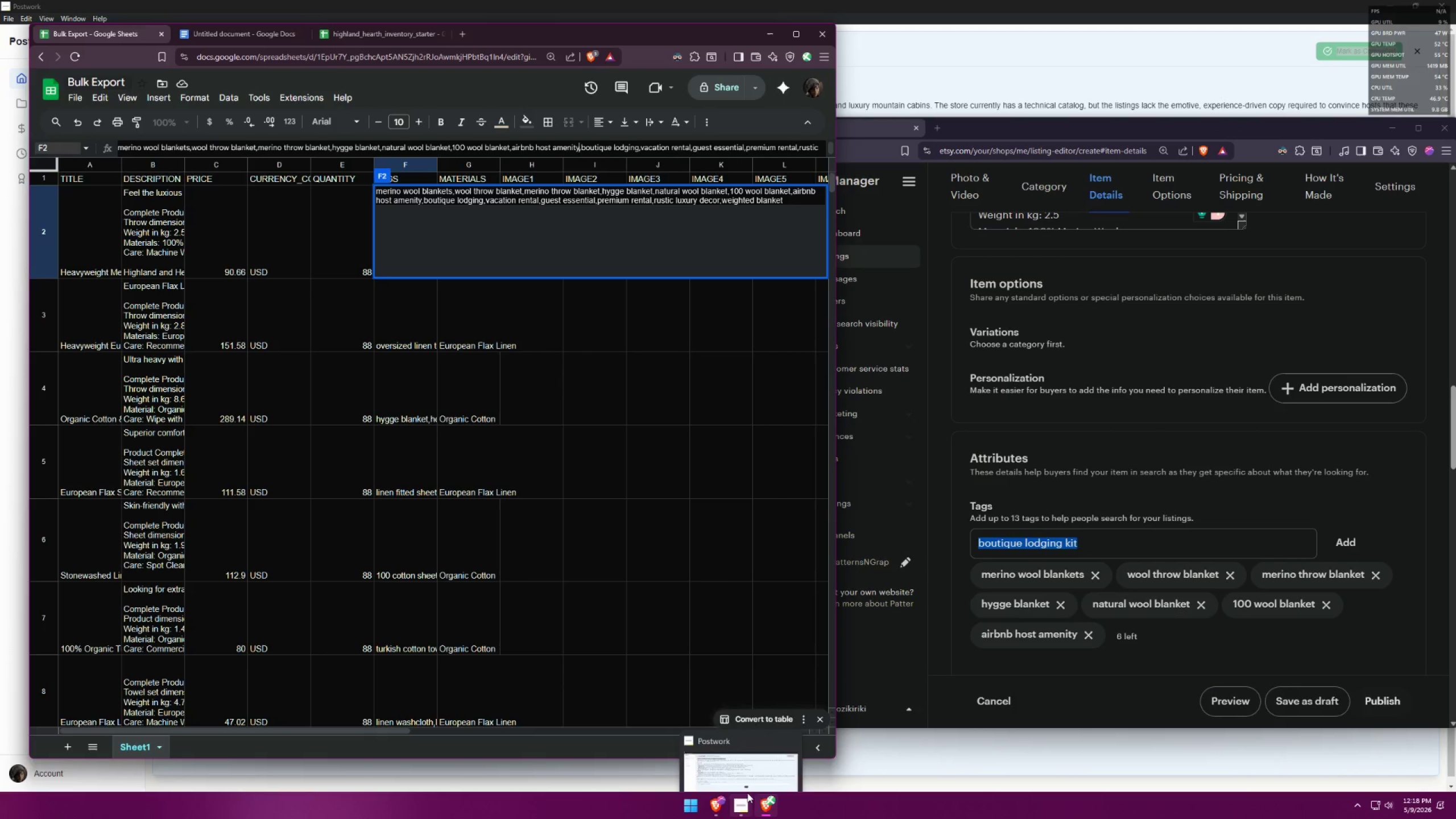 
left_click([768, 801])
 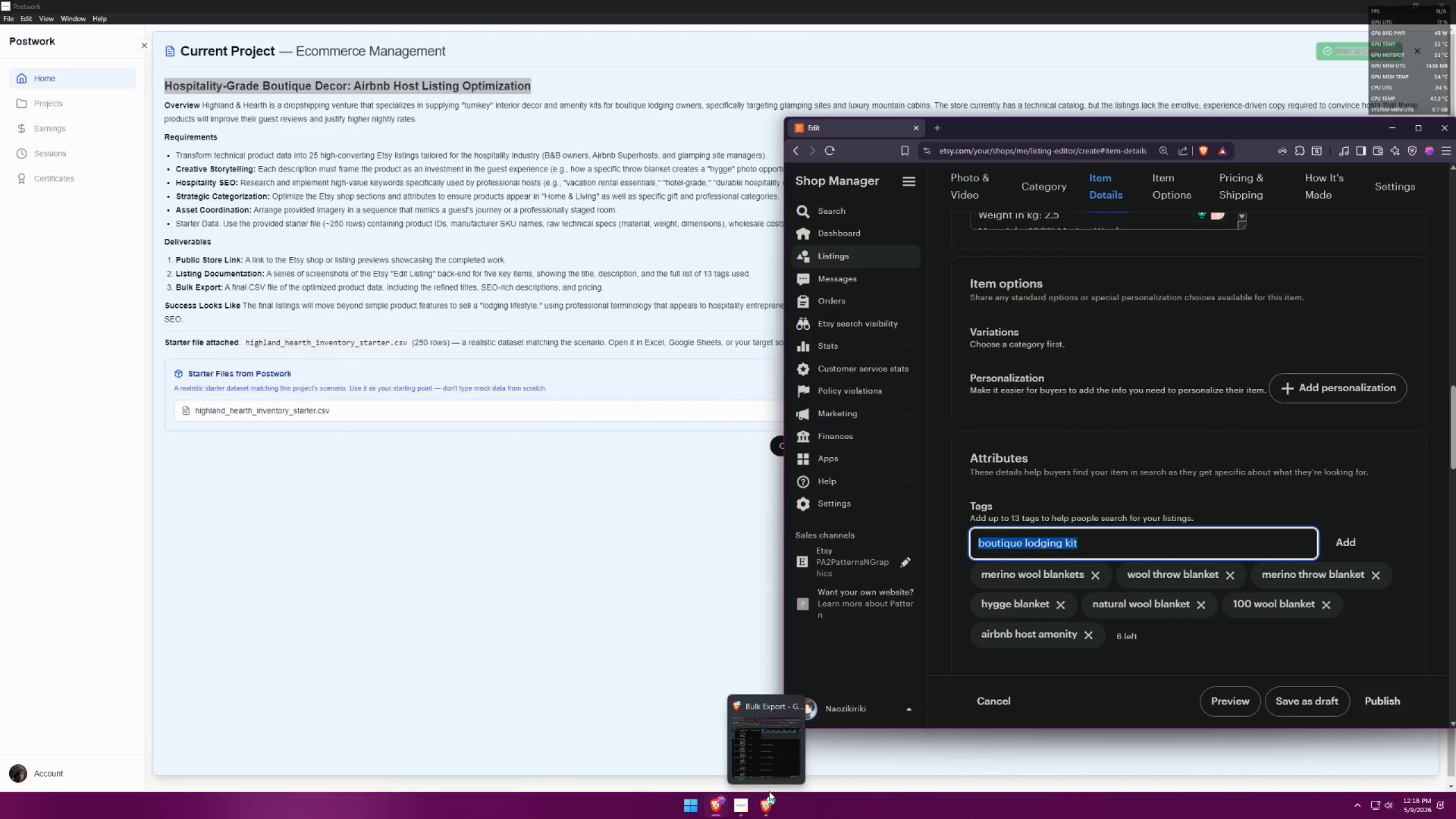 
left_click([767, 805])
 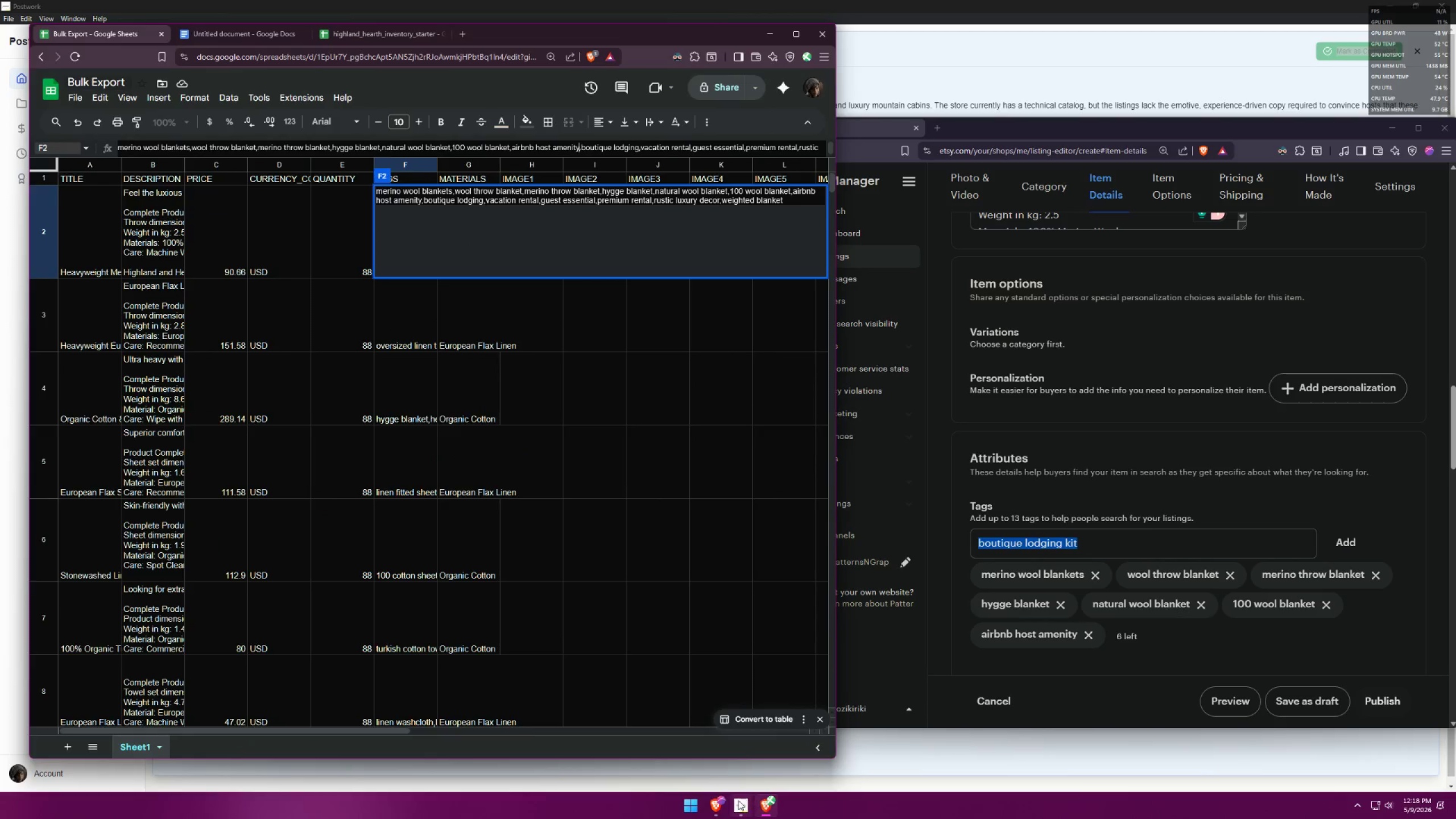 
left_click([729, 800])